 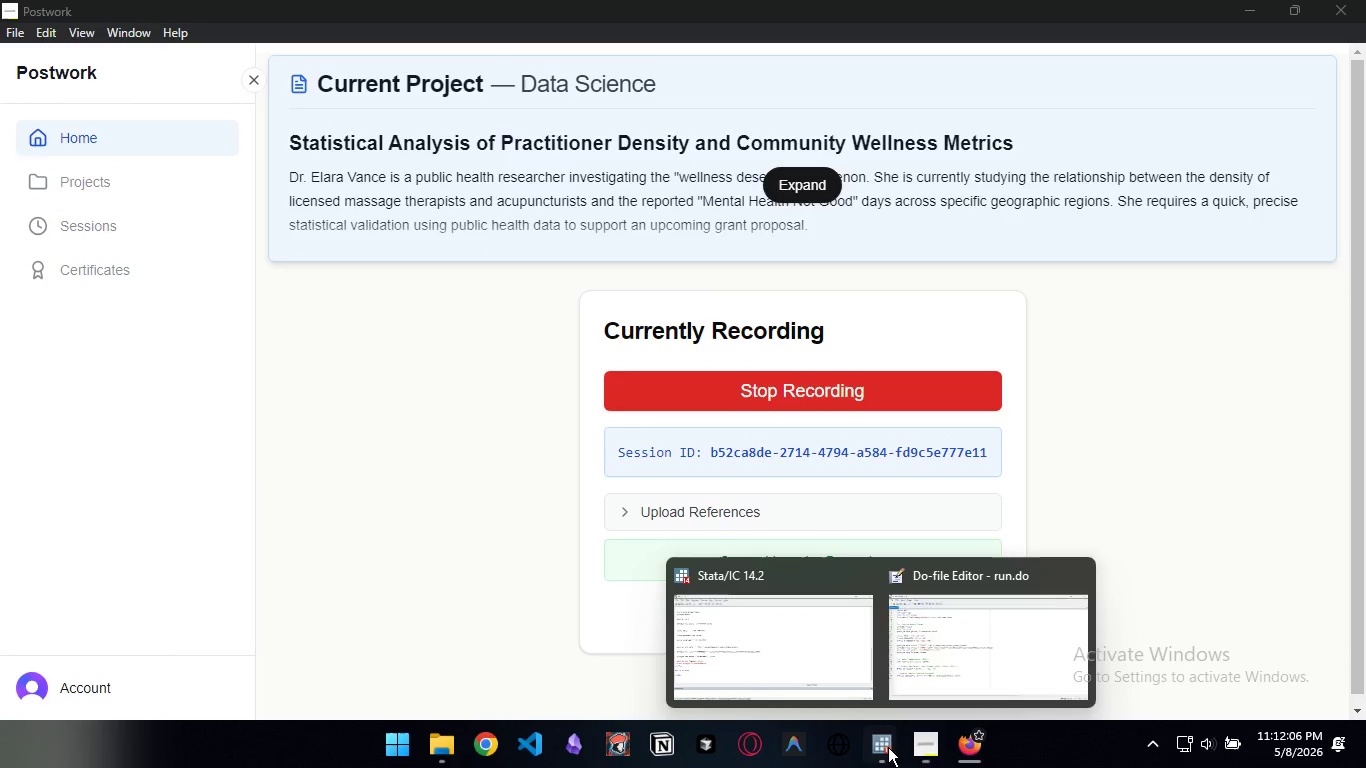 
left_click([940, 643])
 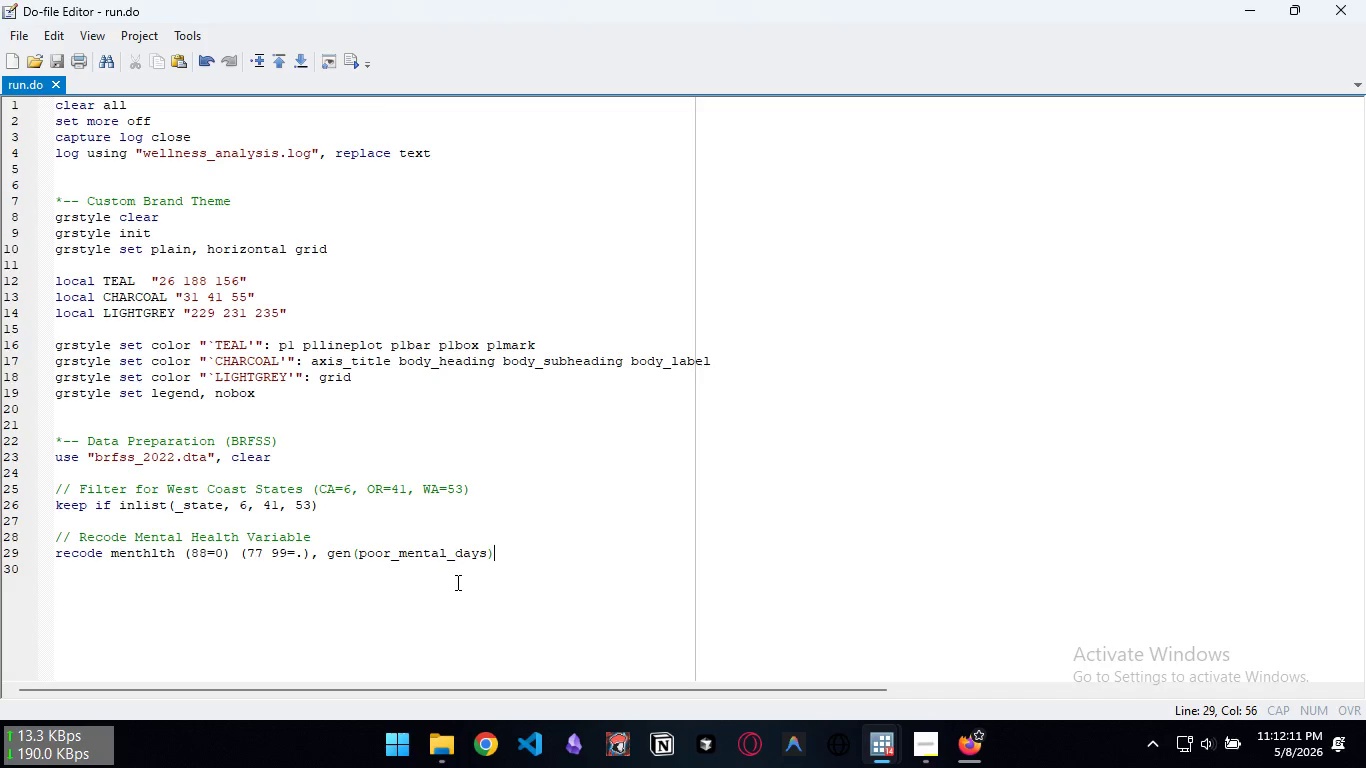 
wait(5.28)
 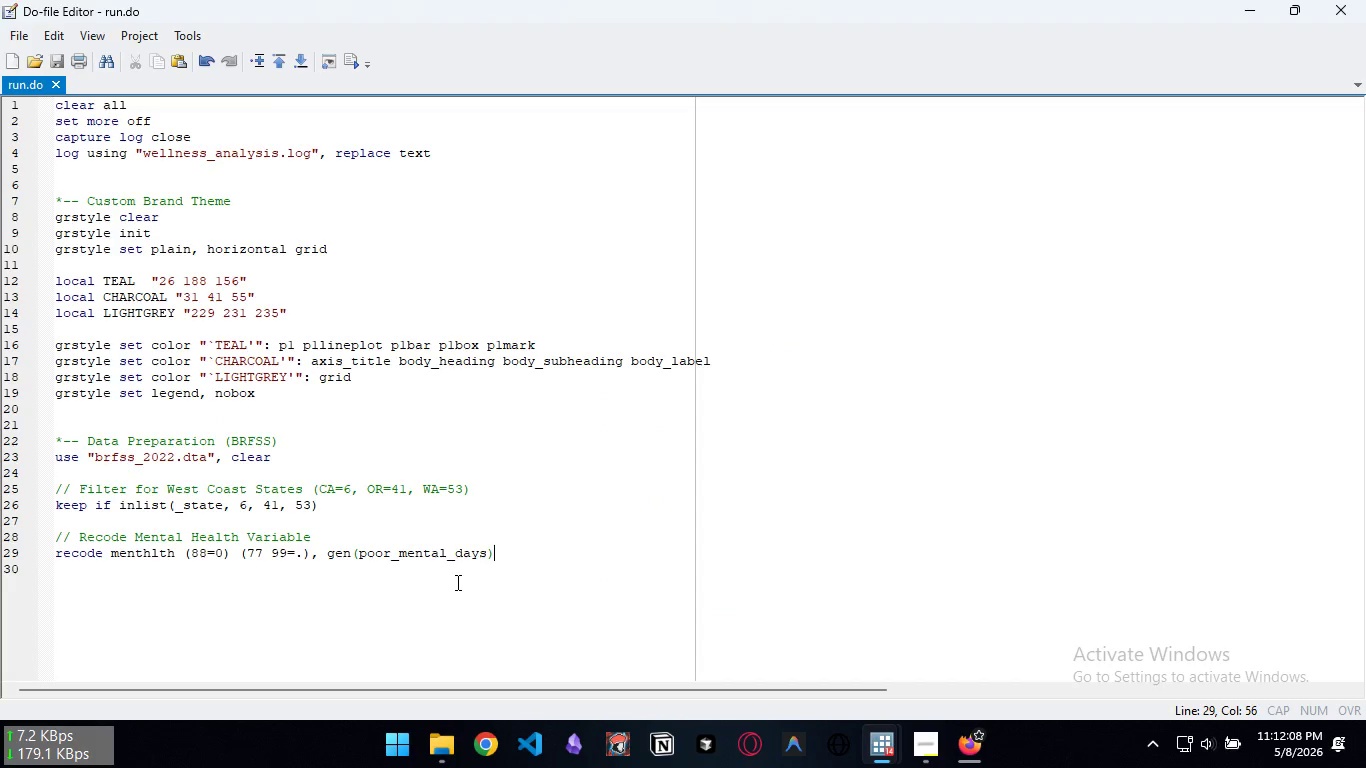 
key(Enter)
 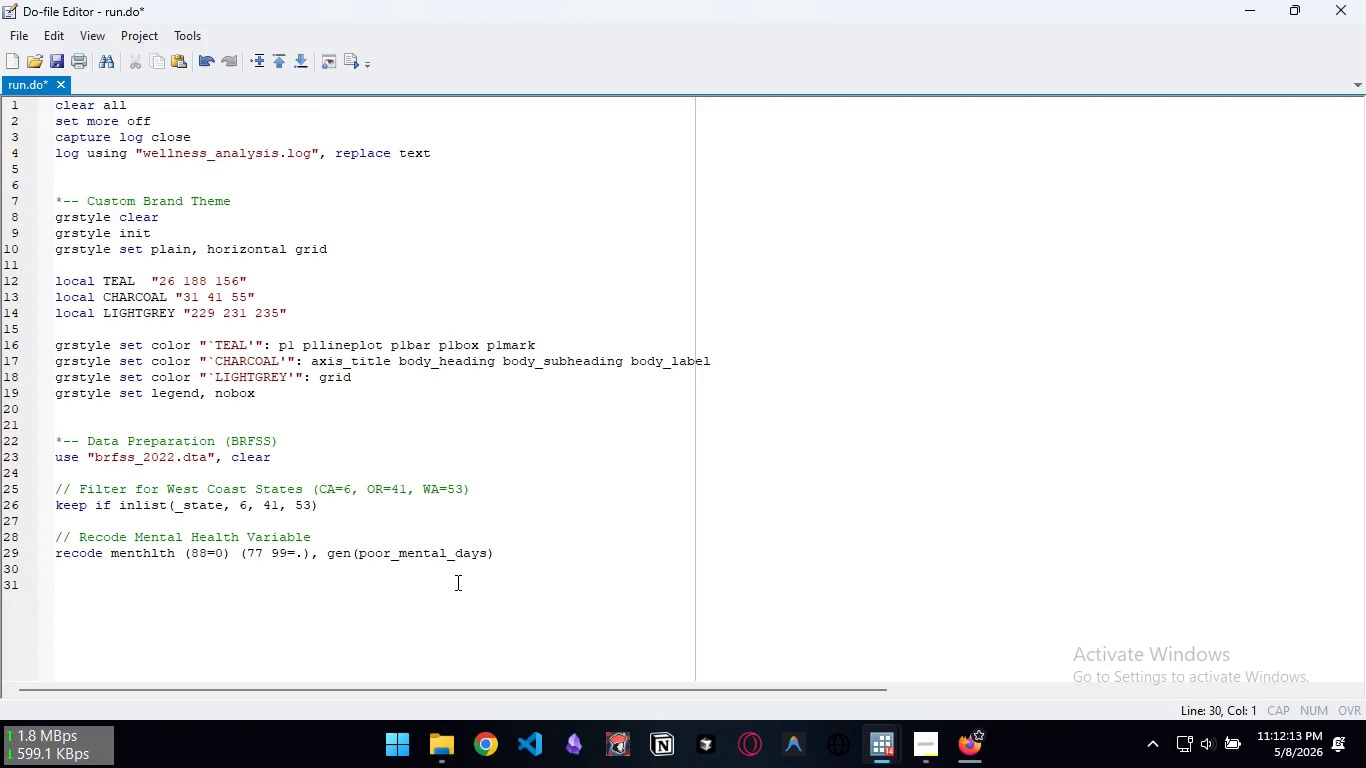 
key(Enter)
 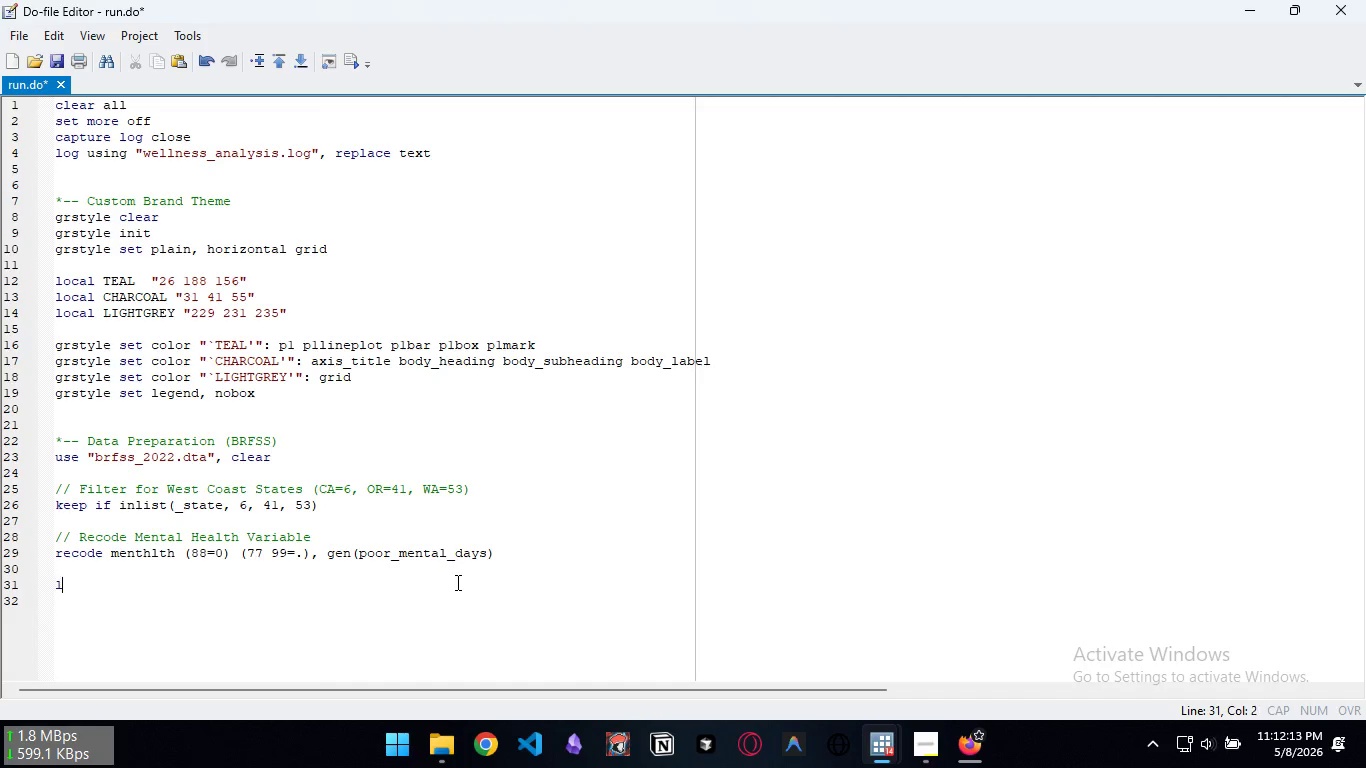 
type(label variable poor_mental_days "Monthly Poor Mental Health d)
key(Backspace)
type(Days")
 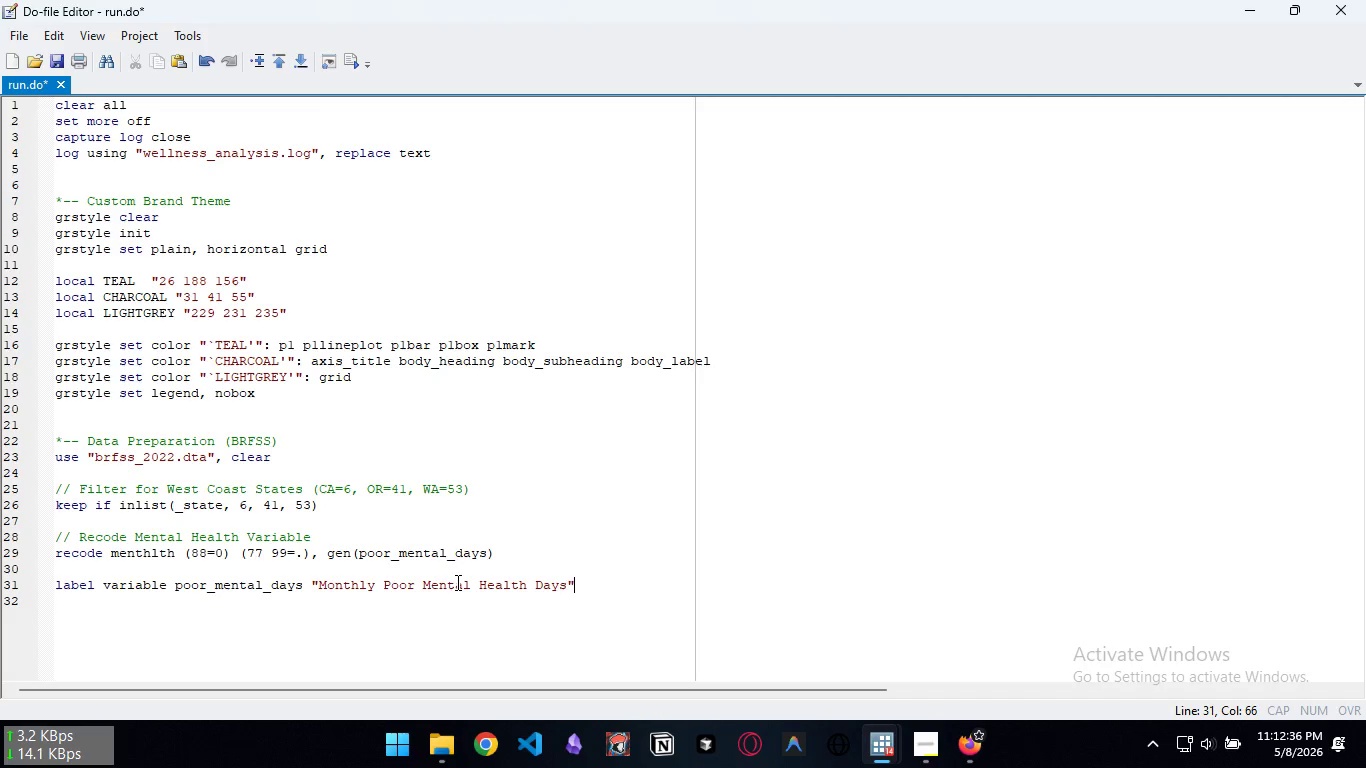 
key(Enter)
 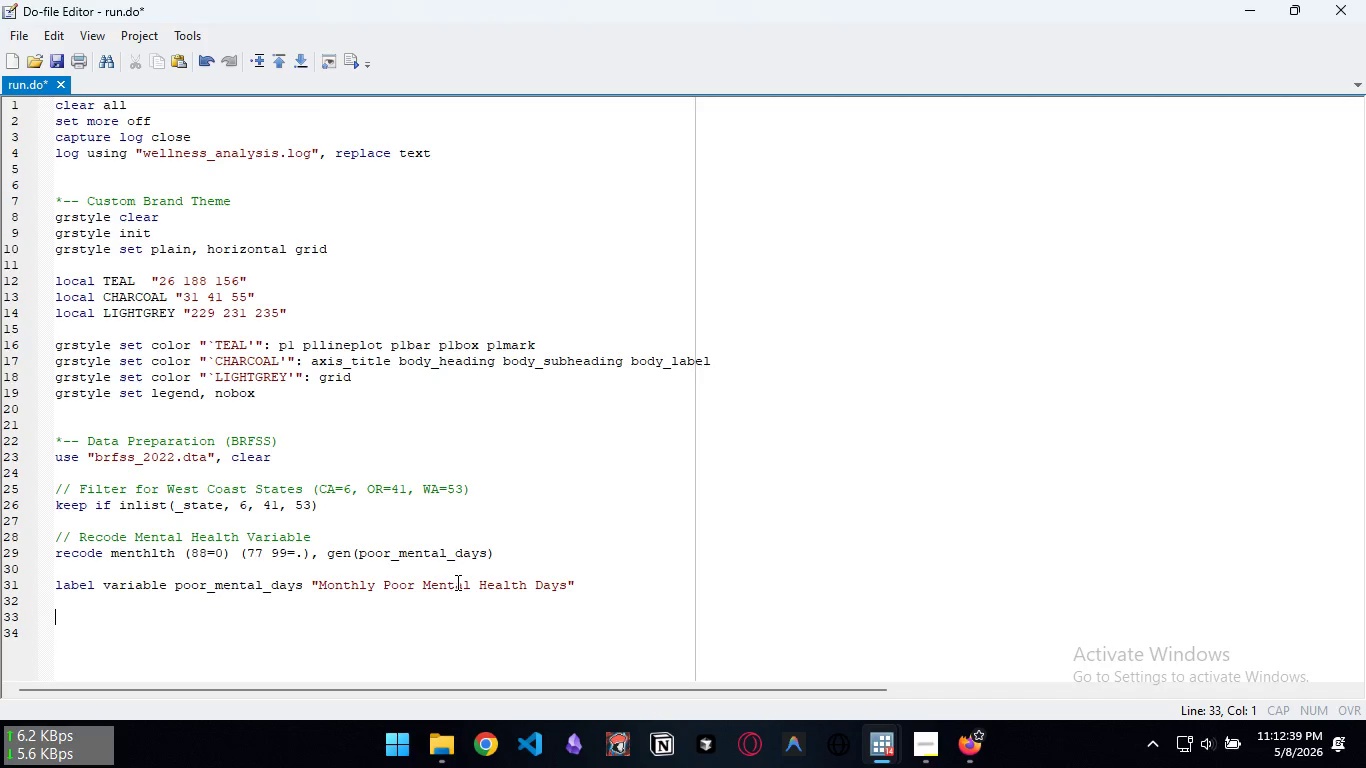 
key(Enter)
 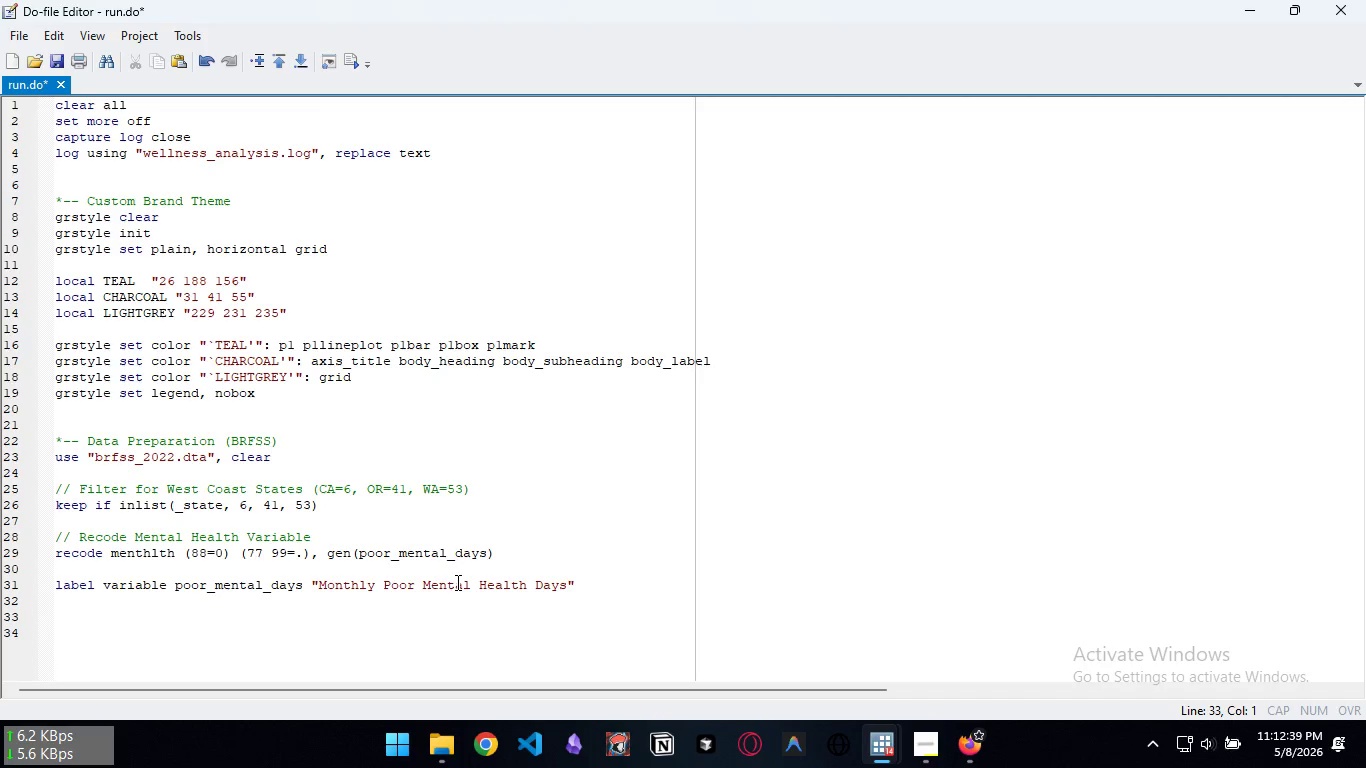 
type(// Prepare age control )
key(Backspace)
 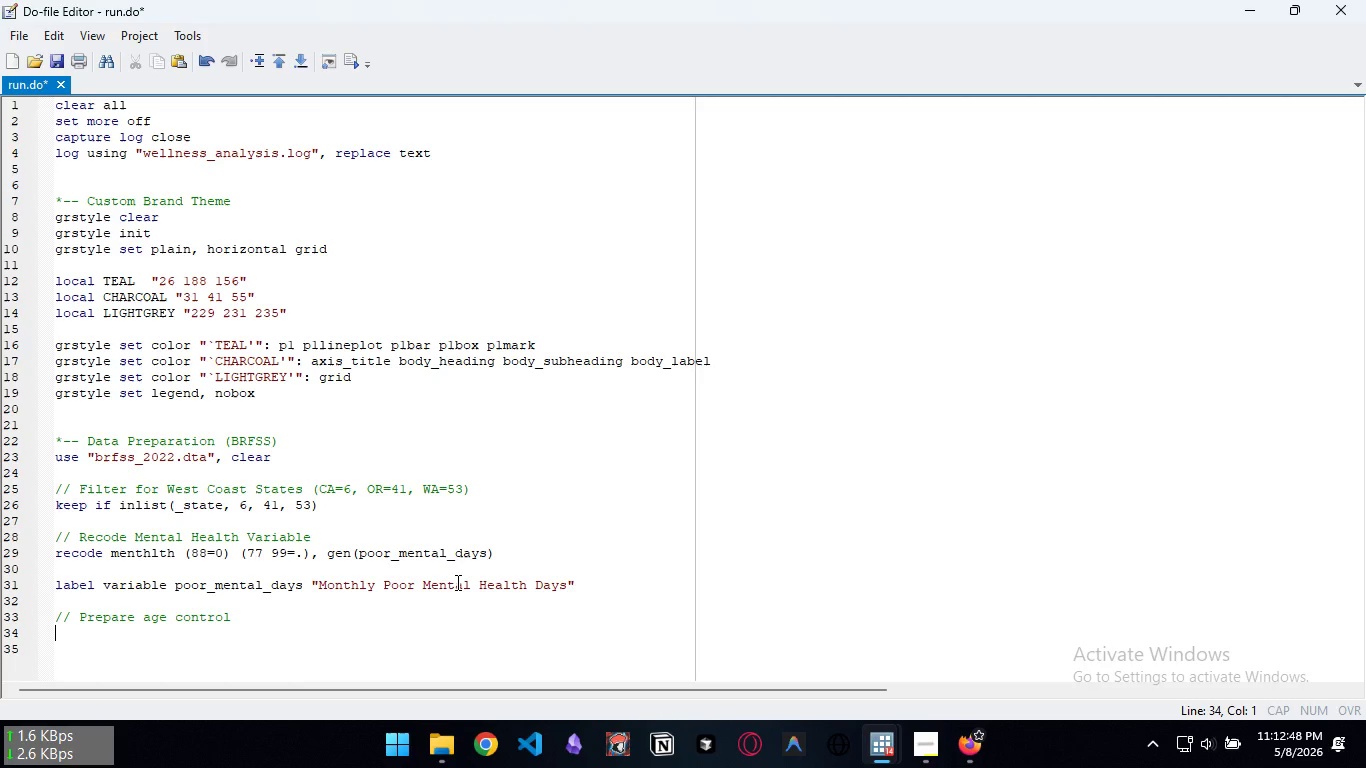 
 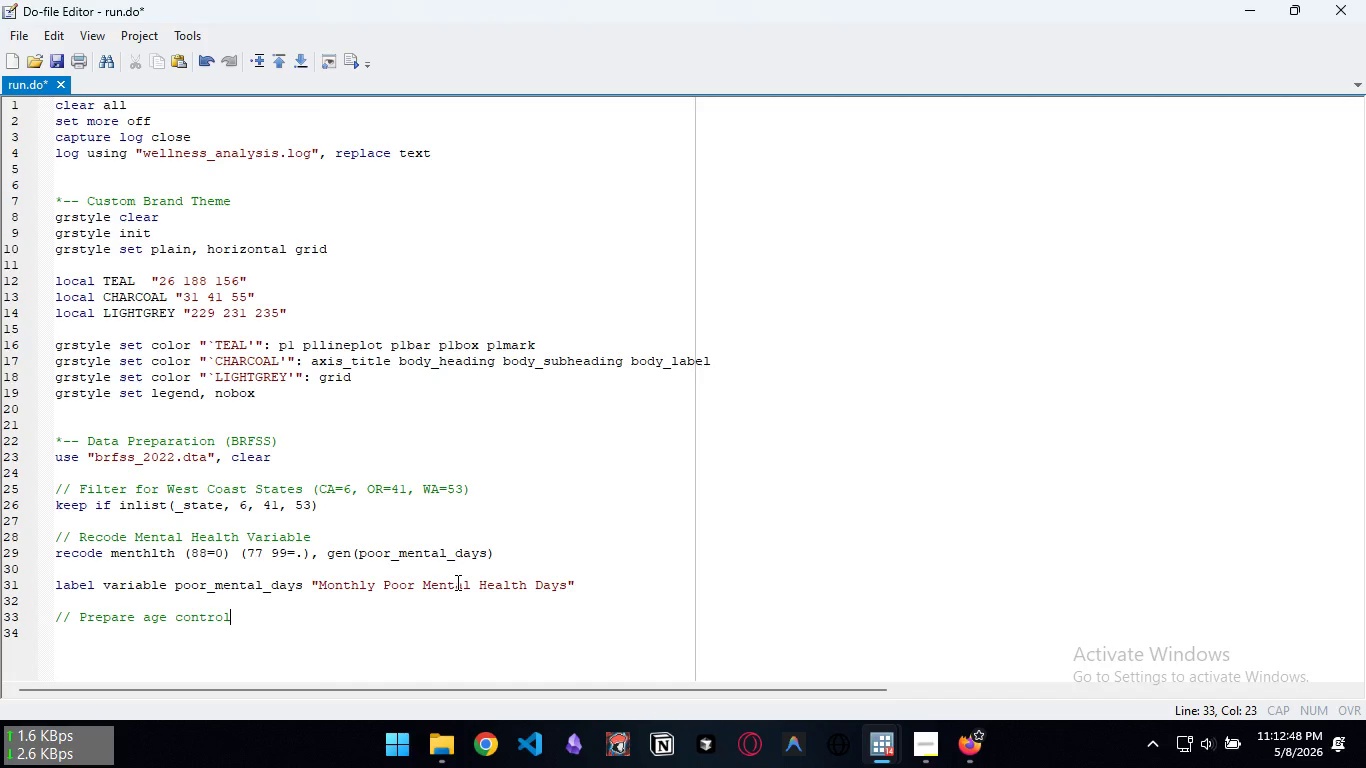 
key(Enter)
 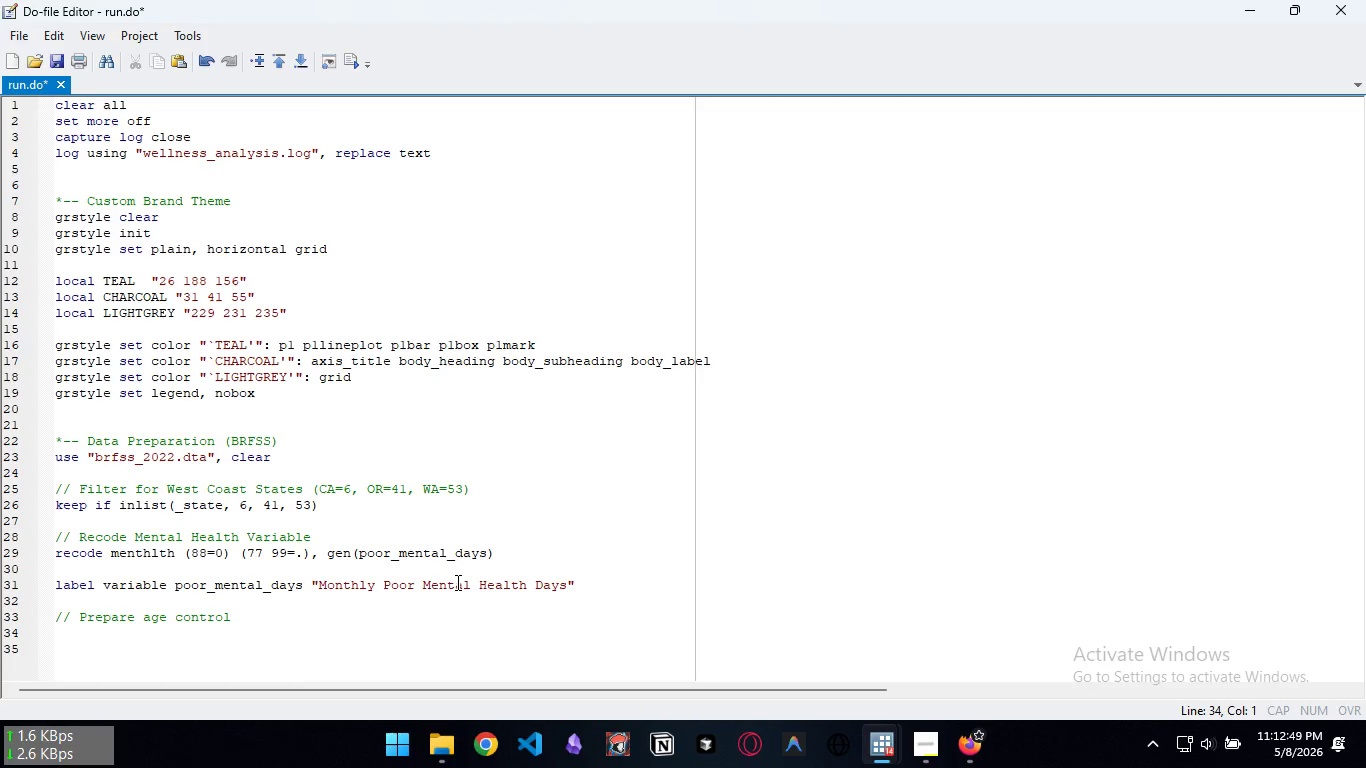 
type(gen median )
key(Backspace)
type(_age = -)
key(Backspace)
type(_age)
 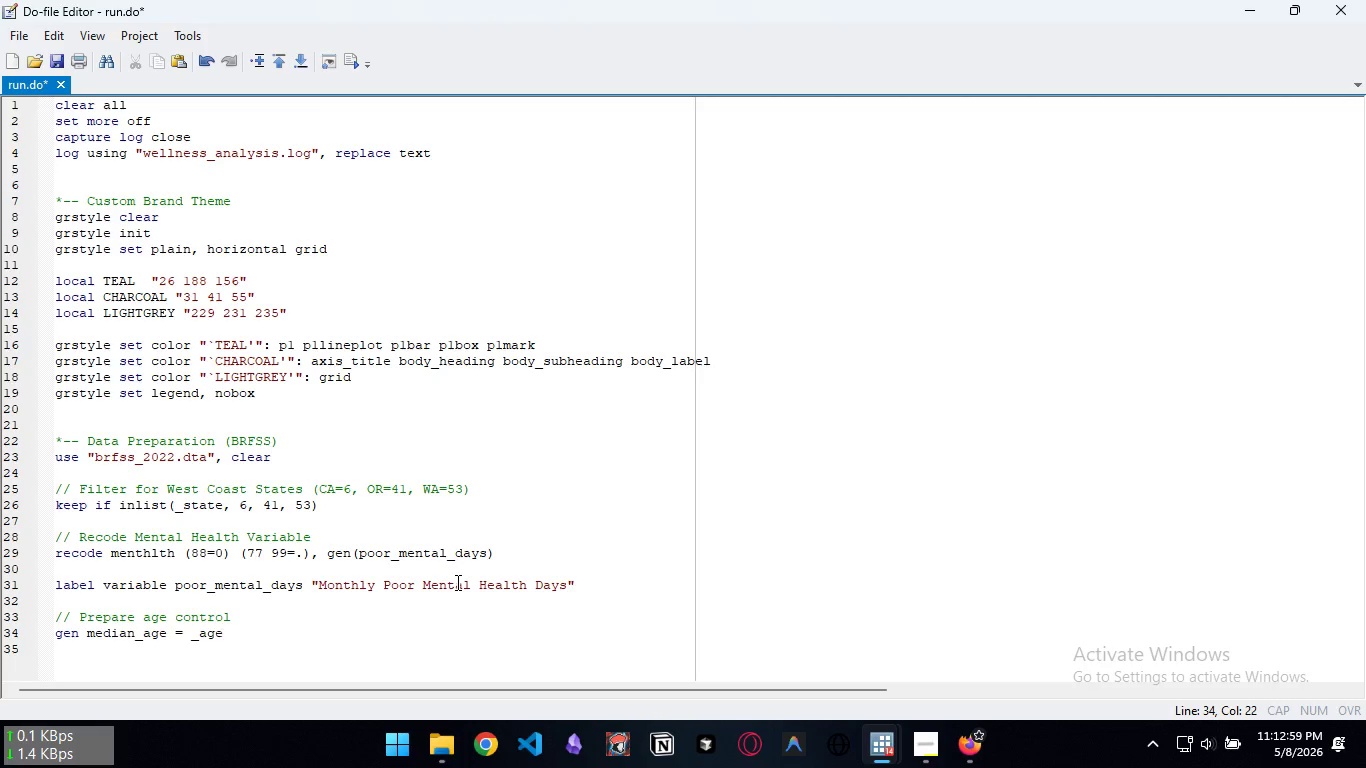 
type(g5yr)
 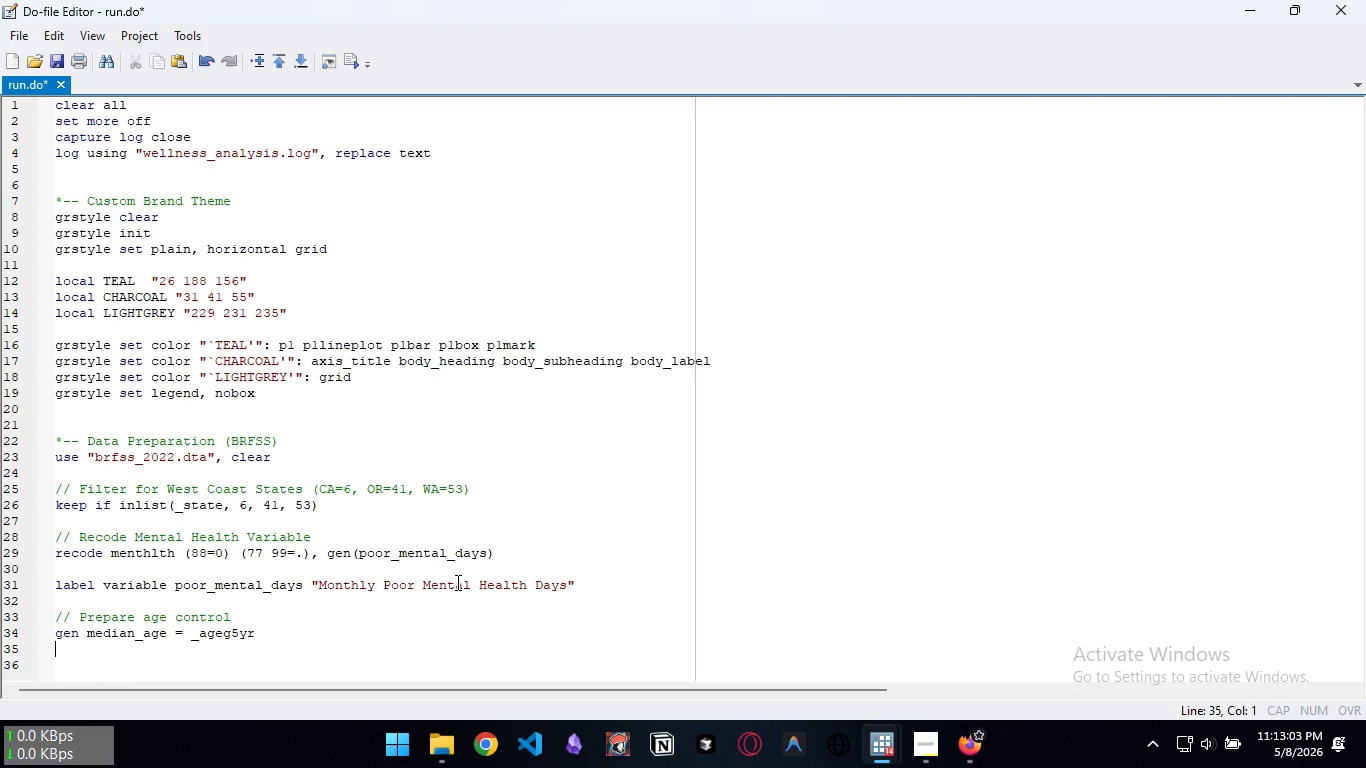 
key(Enter)
 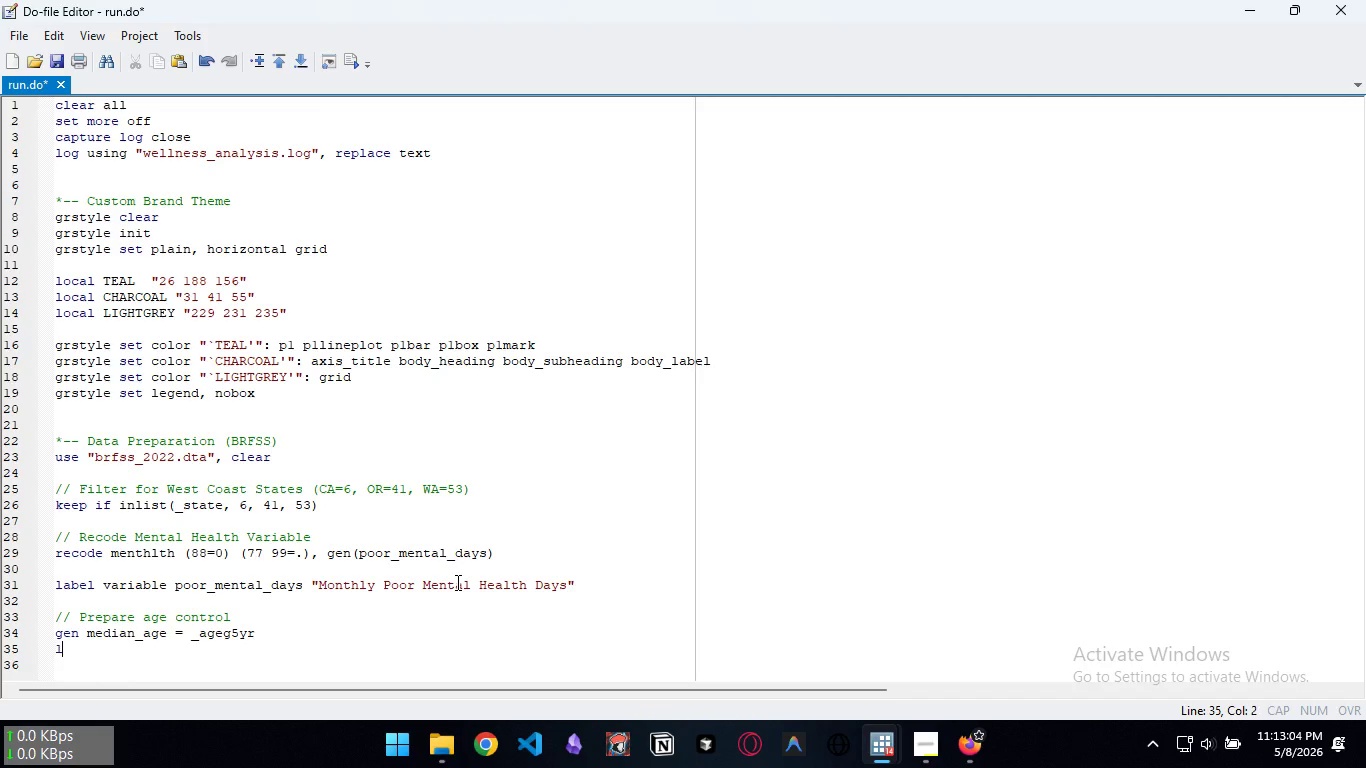 
type(label variable median_age "AG)
key(Backspace)
type(ge Category (Control)")
 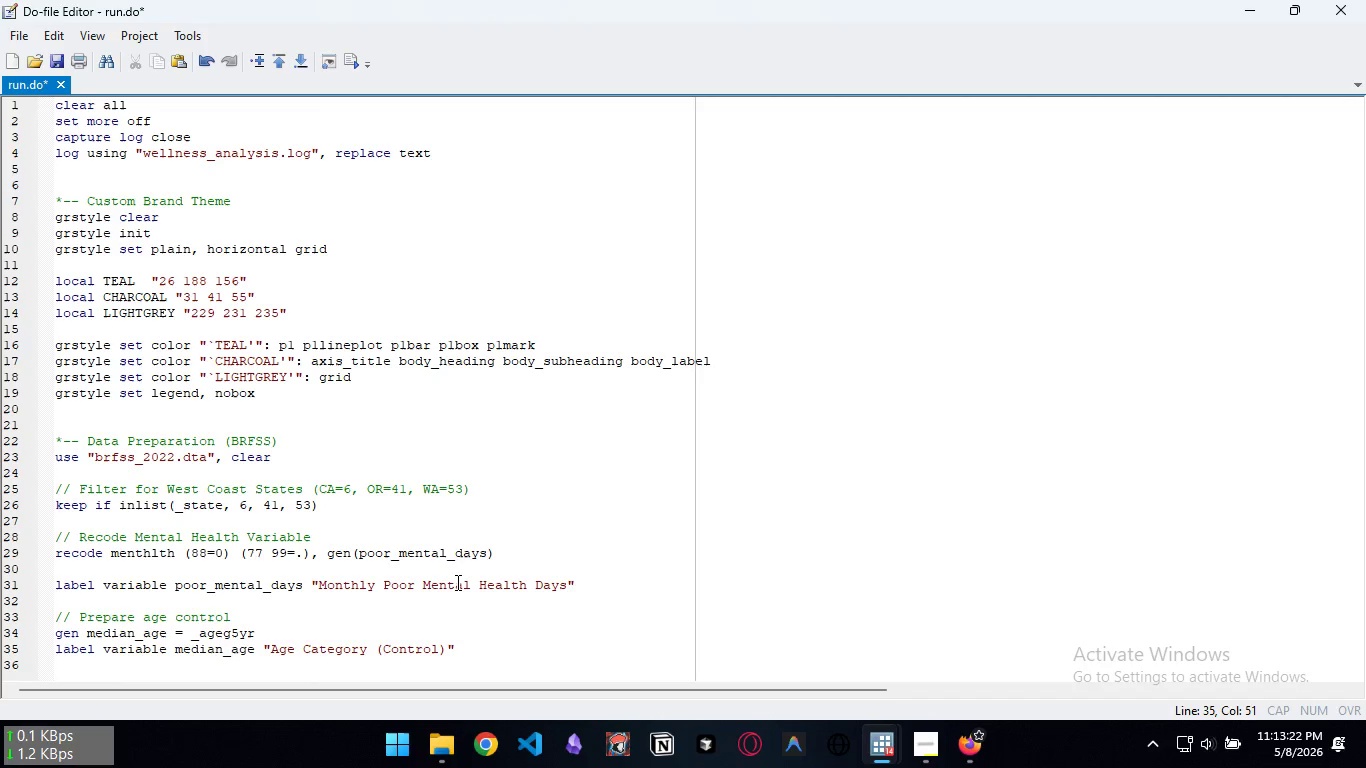 
key(Control+S)
 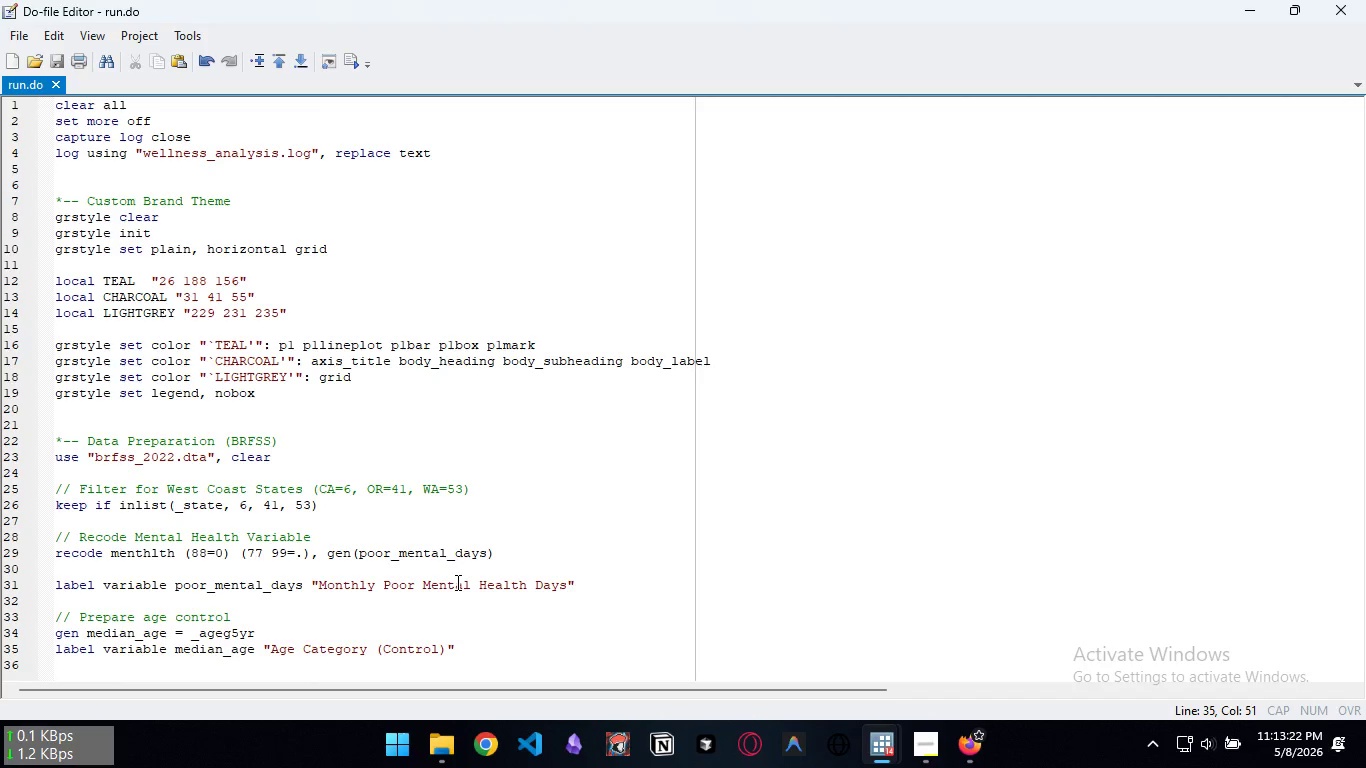 
key(Control+D)
 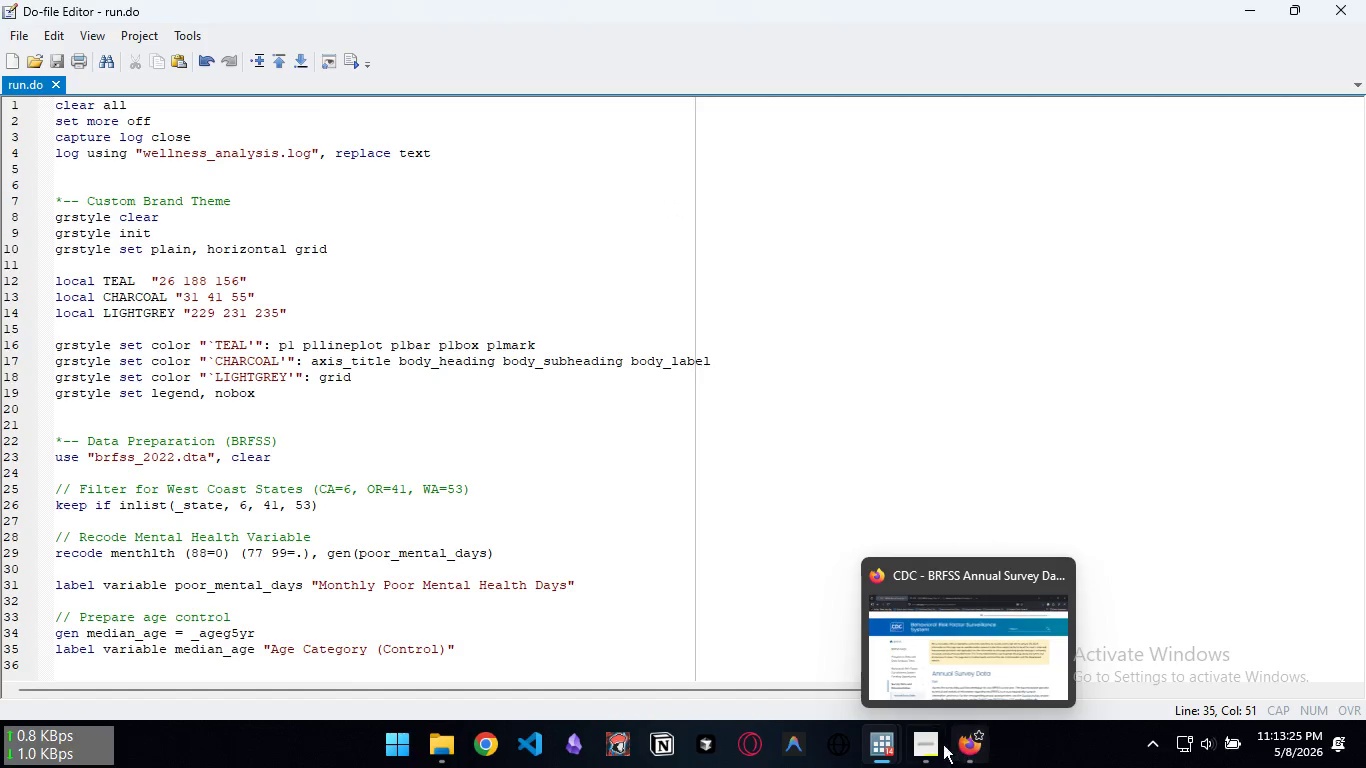 
left_click([977, 763])
 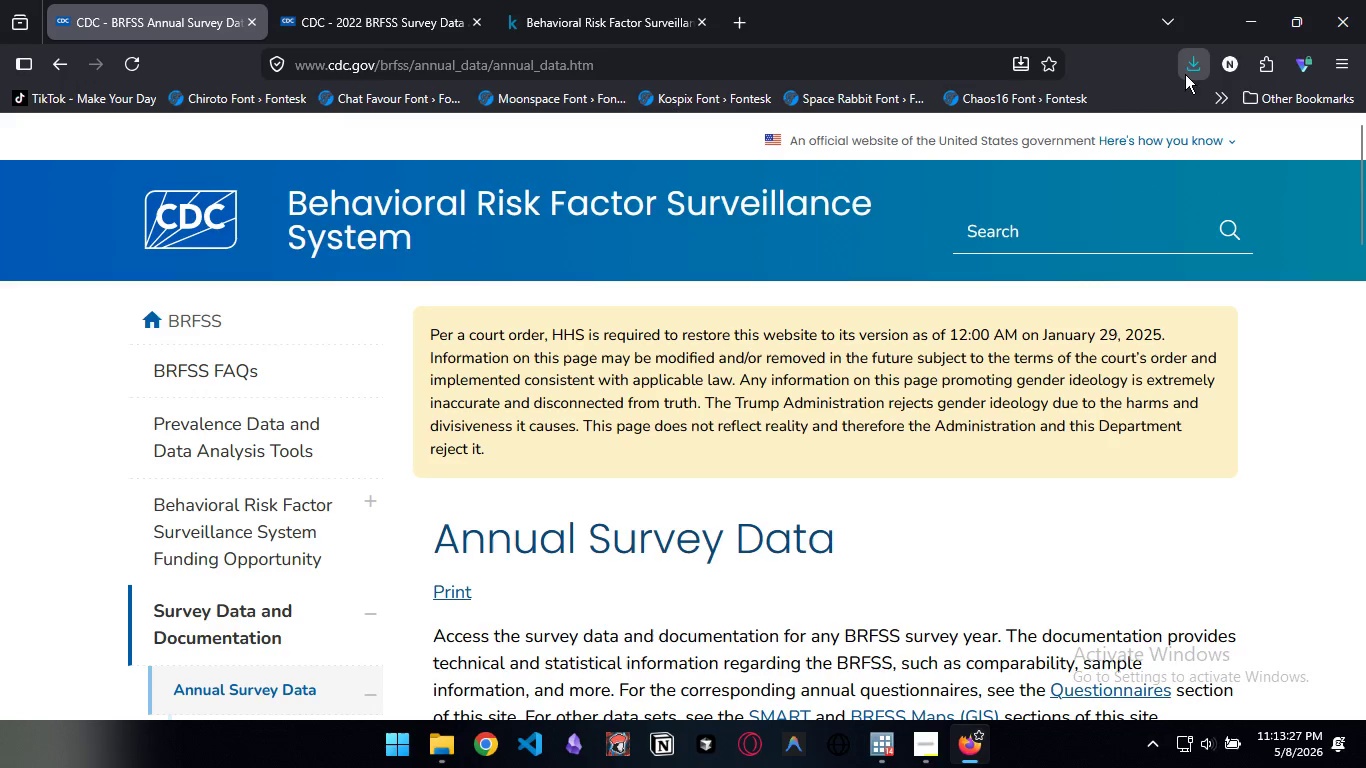 
left_click([1187, 68])
 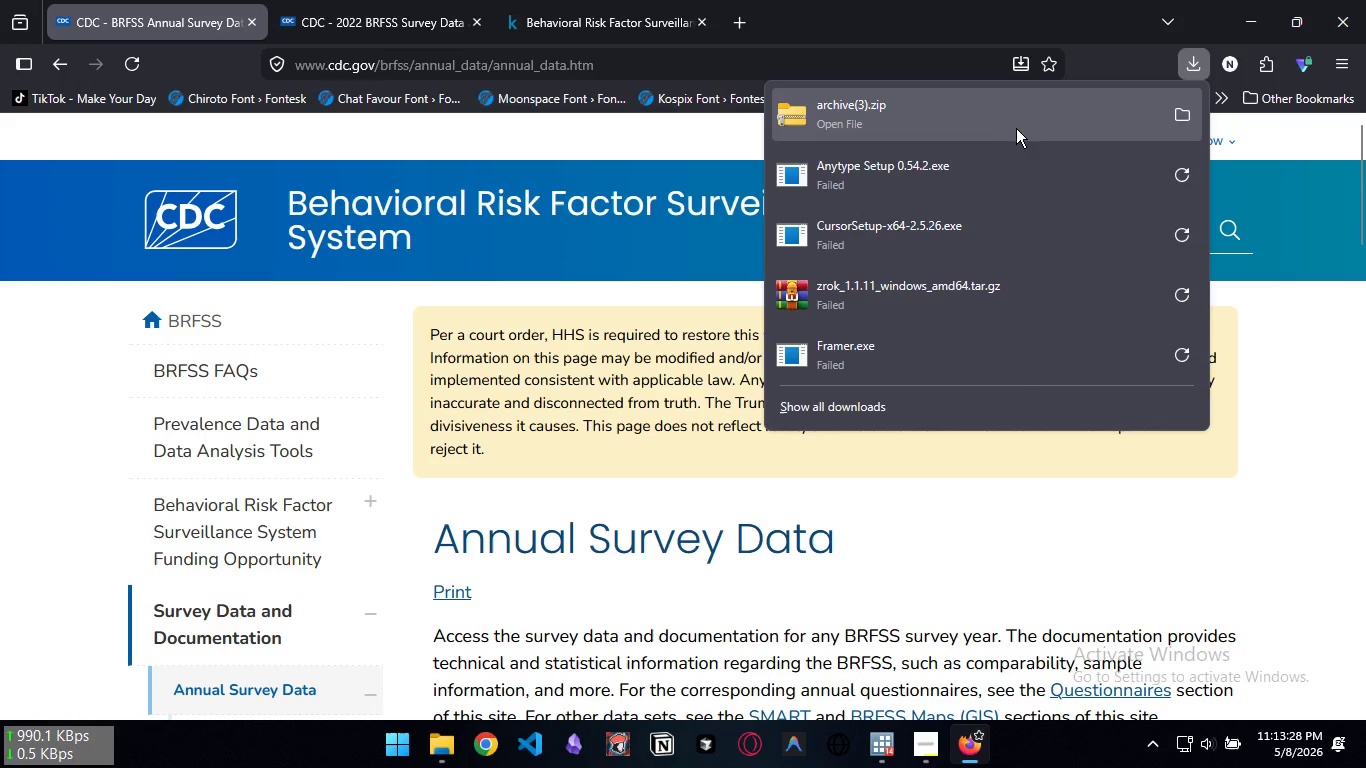 
left_click([997, 110])
 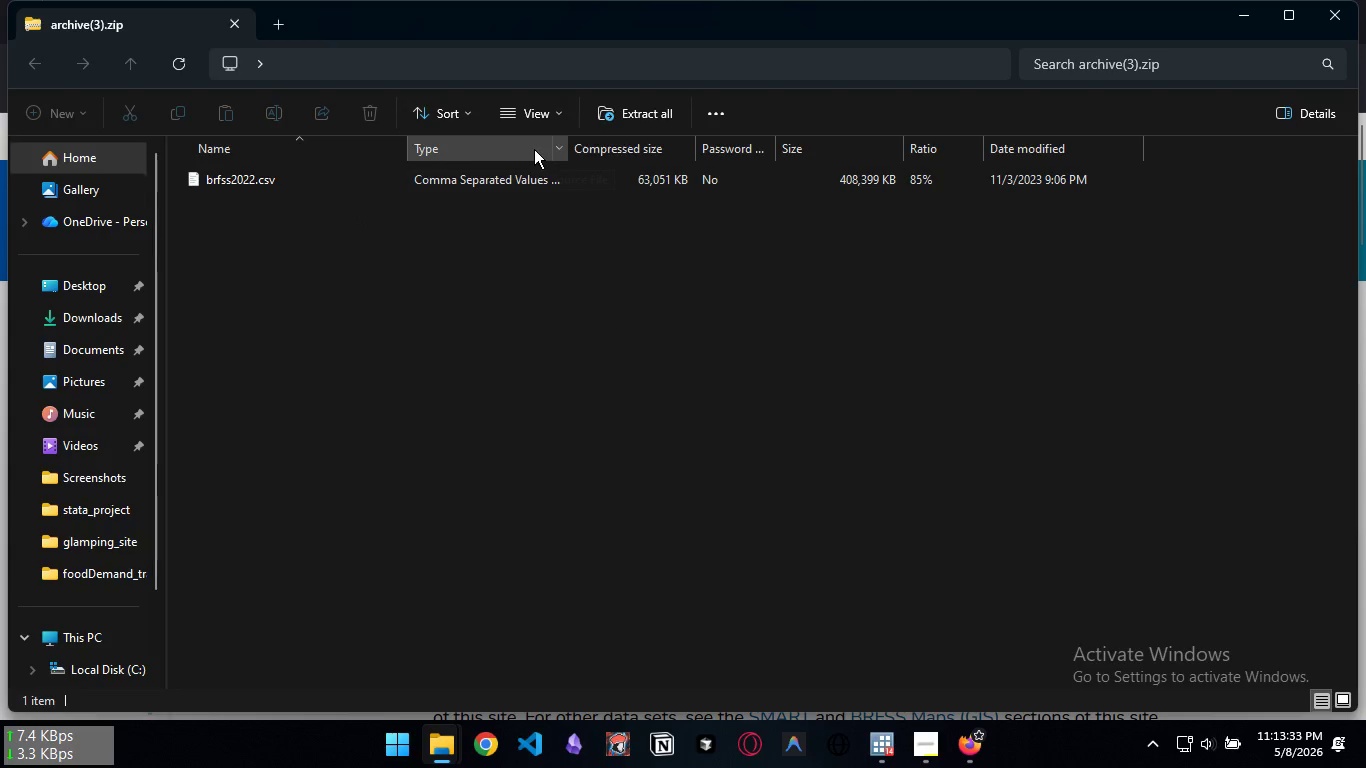 
wait(6.89)
 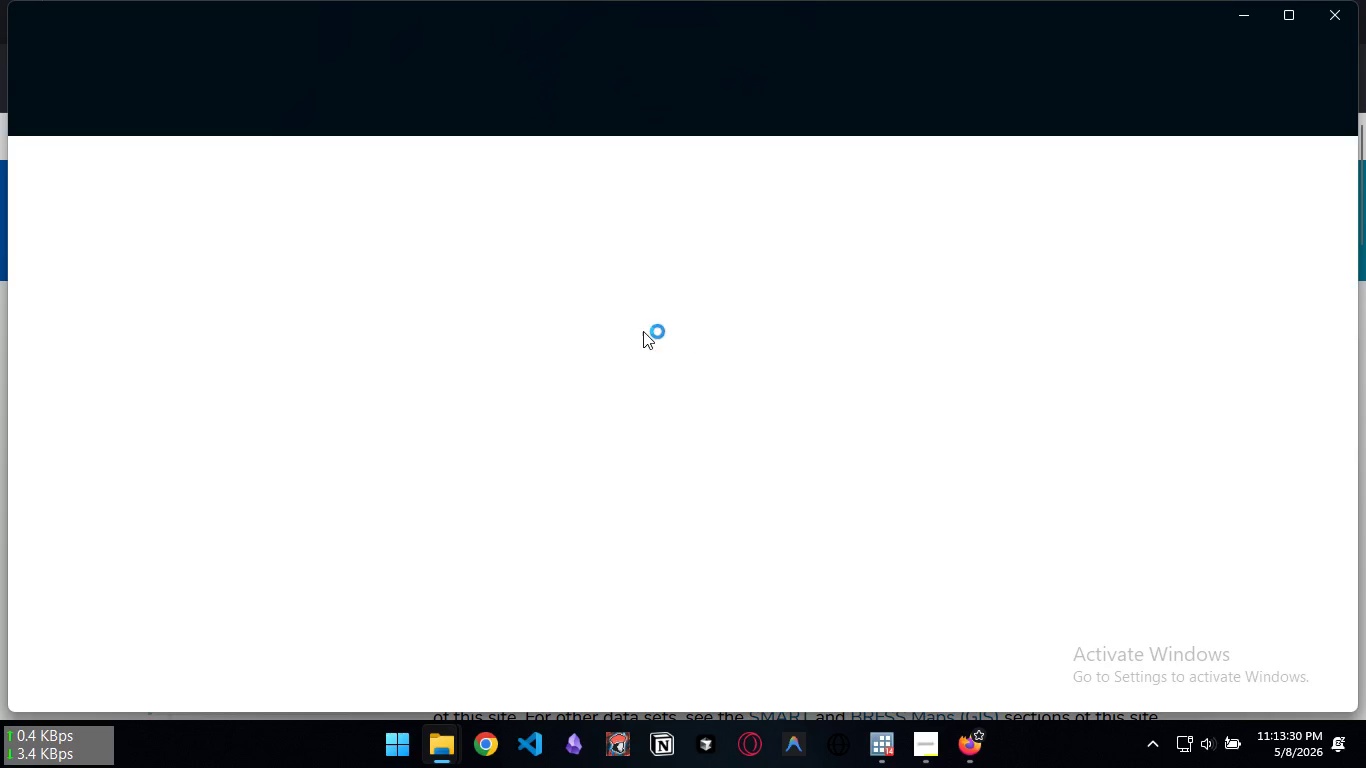 
left_click([612, 120])
 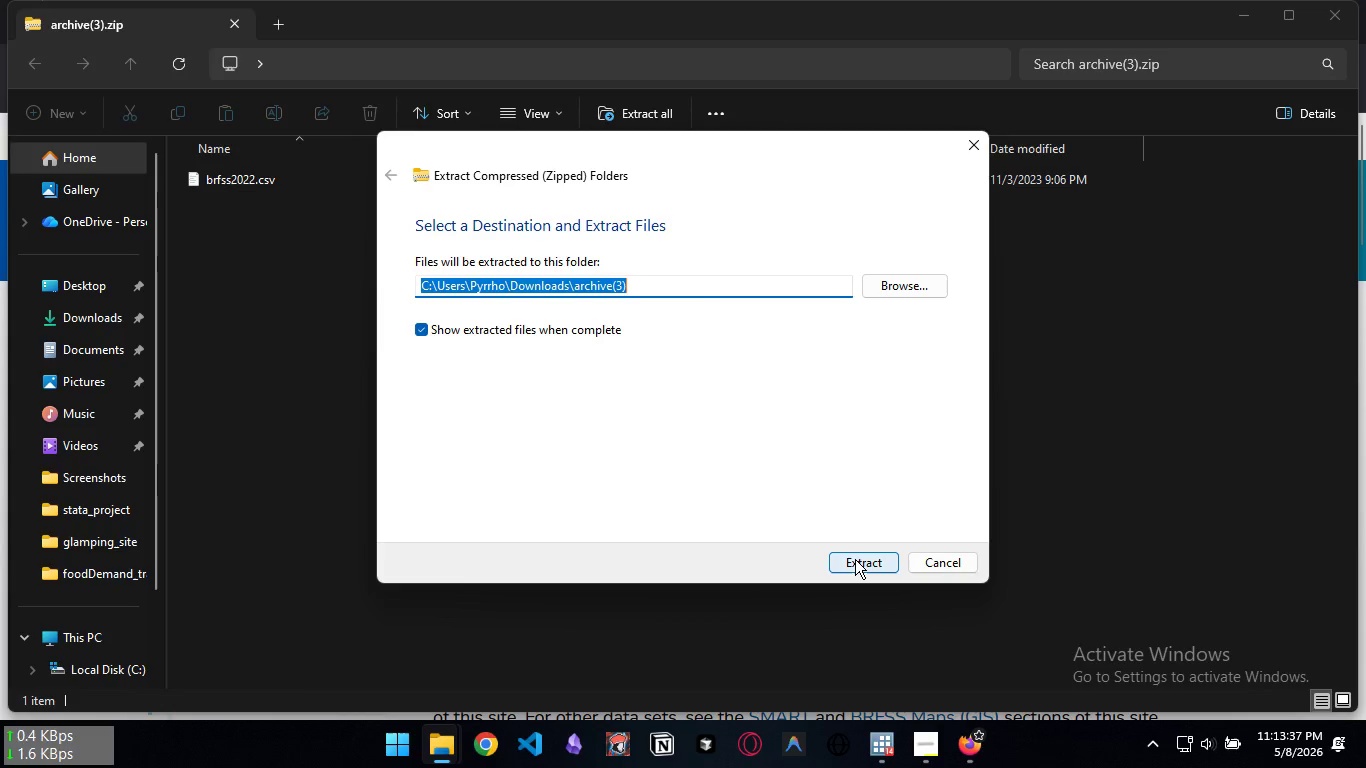 
left_click([855, 559])
 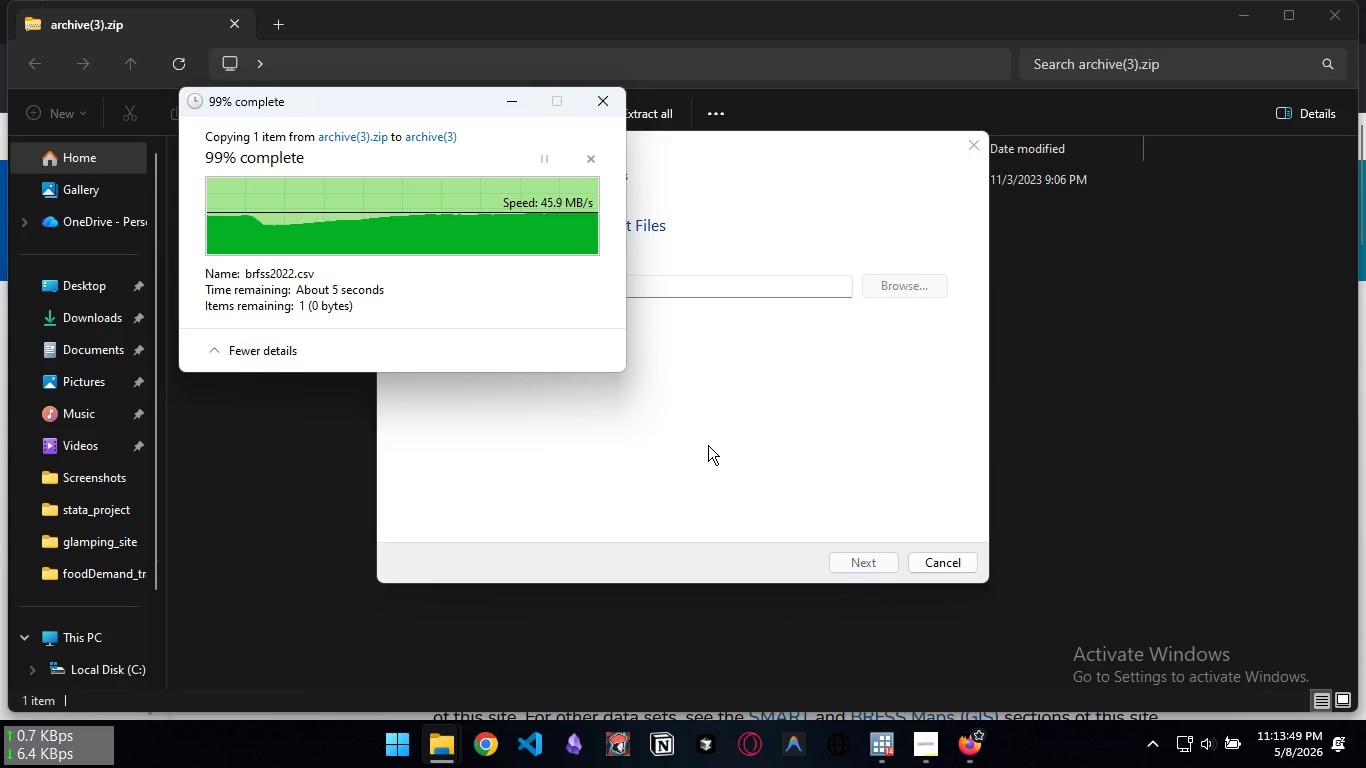 
wait(15.94)
 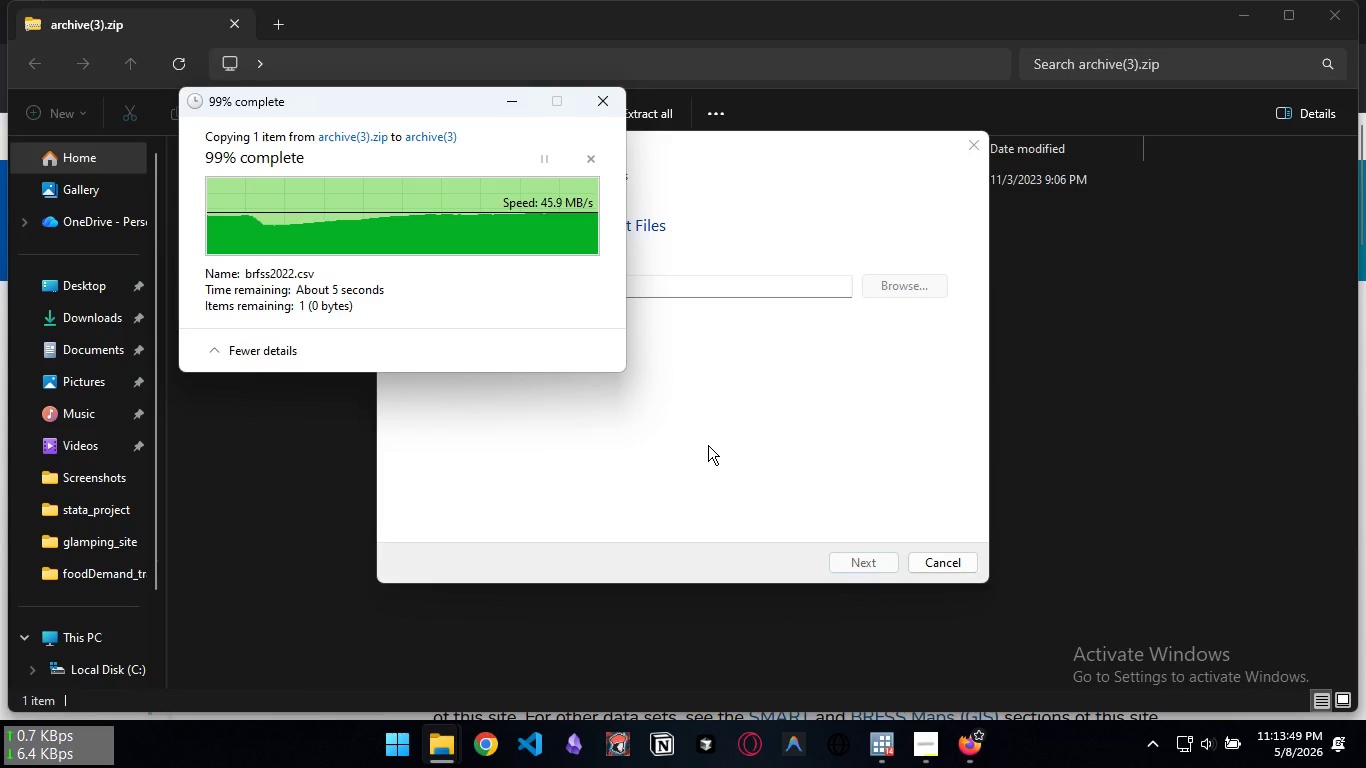 
left_click([335, 246])
 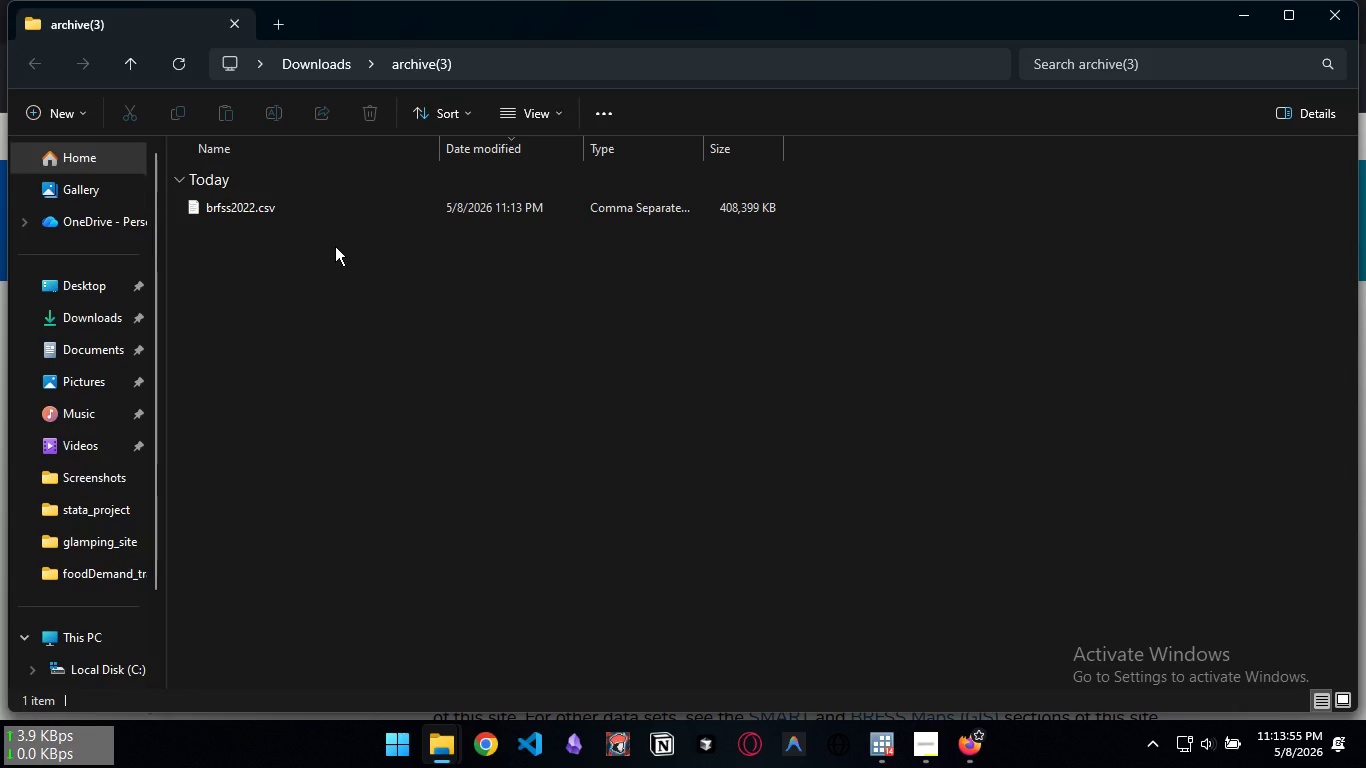 
key(Control+A)
 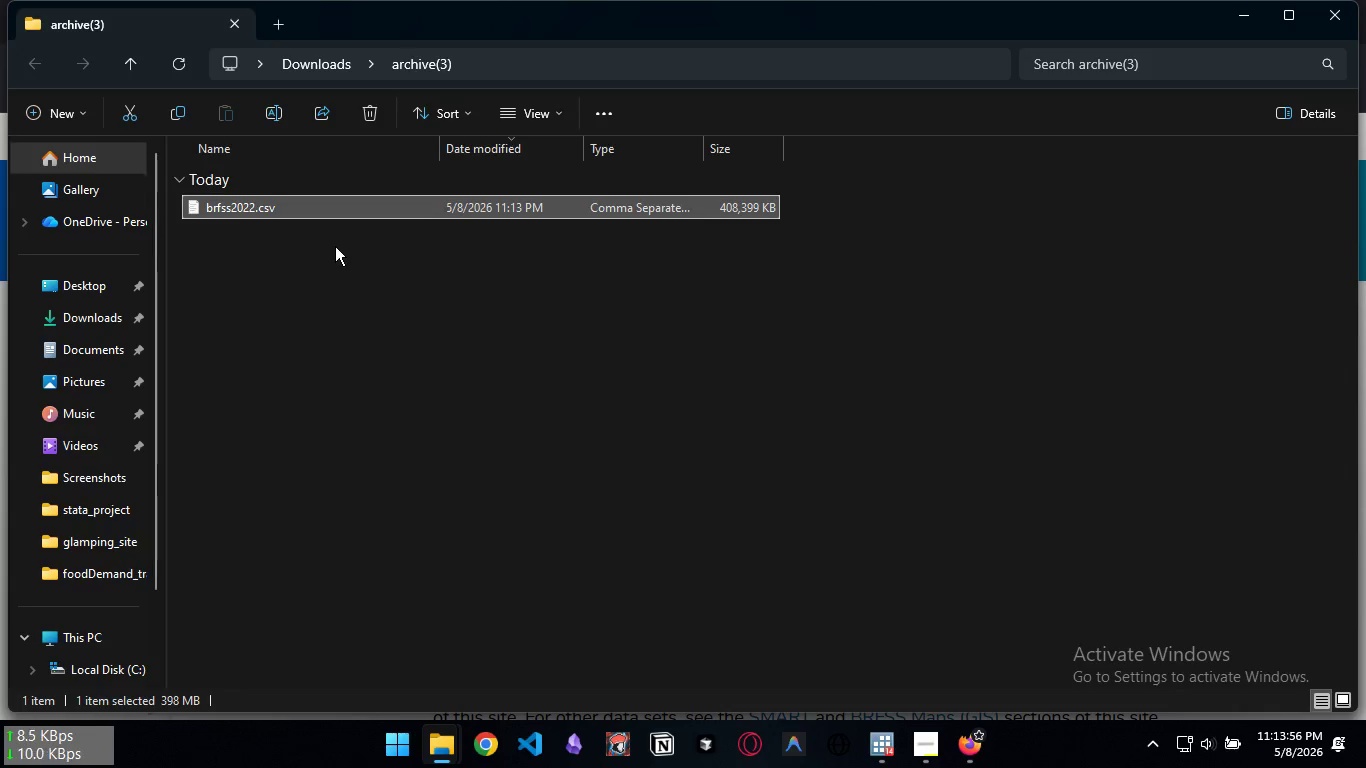 
key(Control+C)
 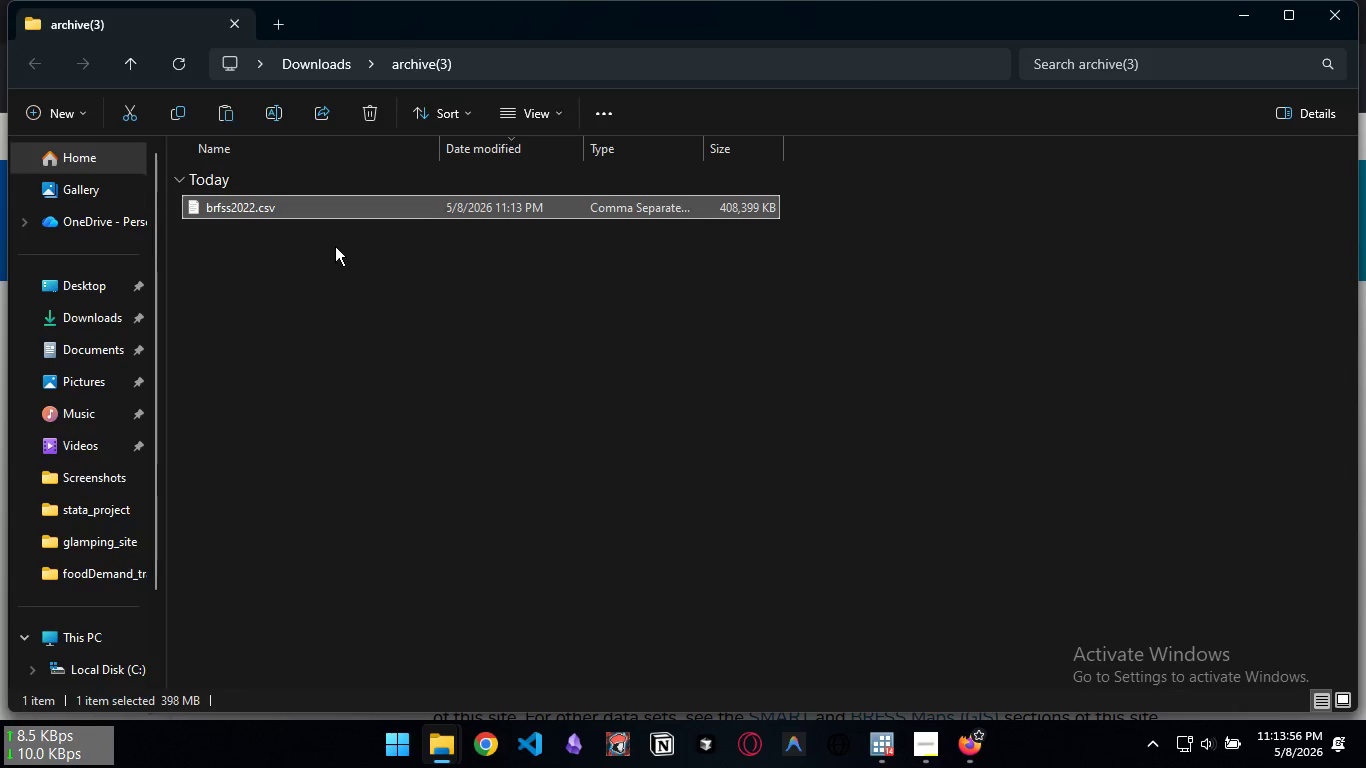 
key(Control+C)
 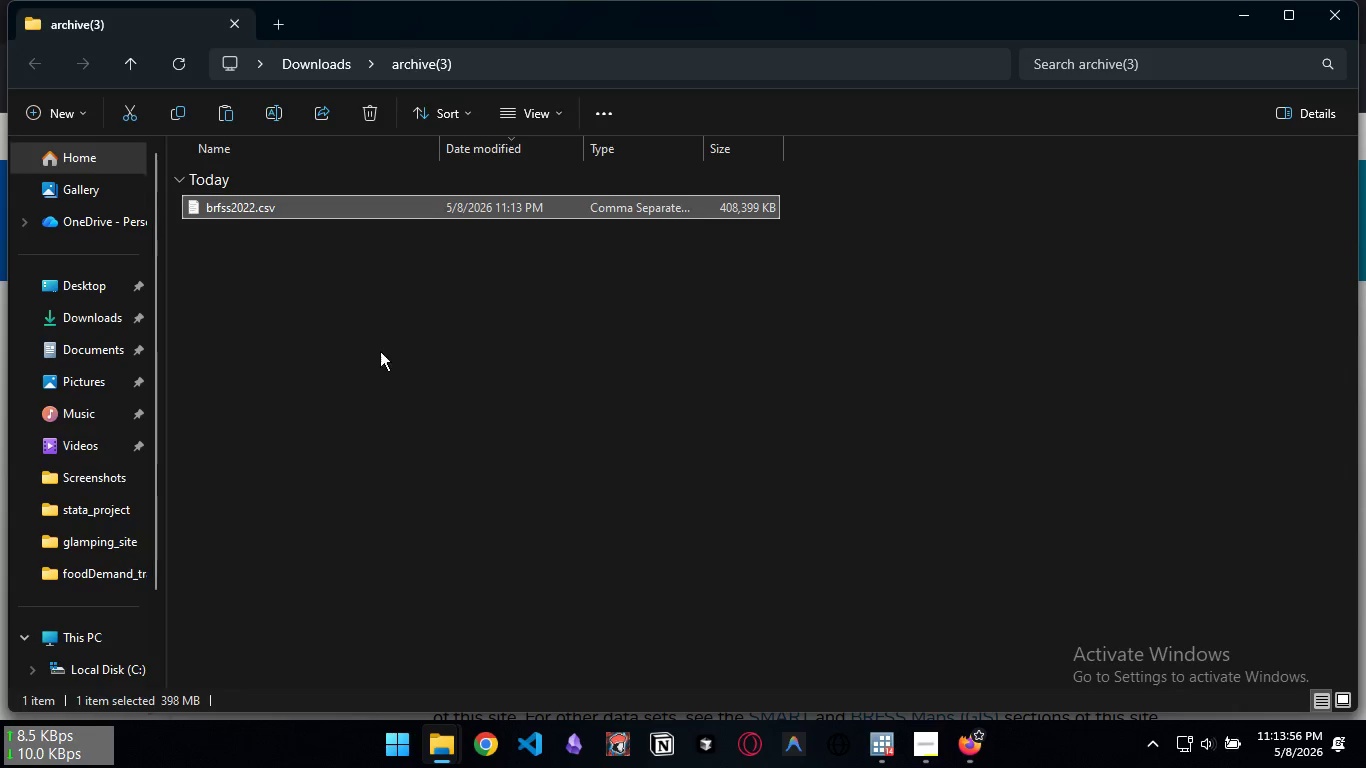 
key(Control+C)
 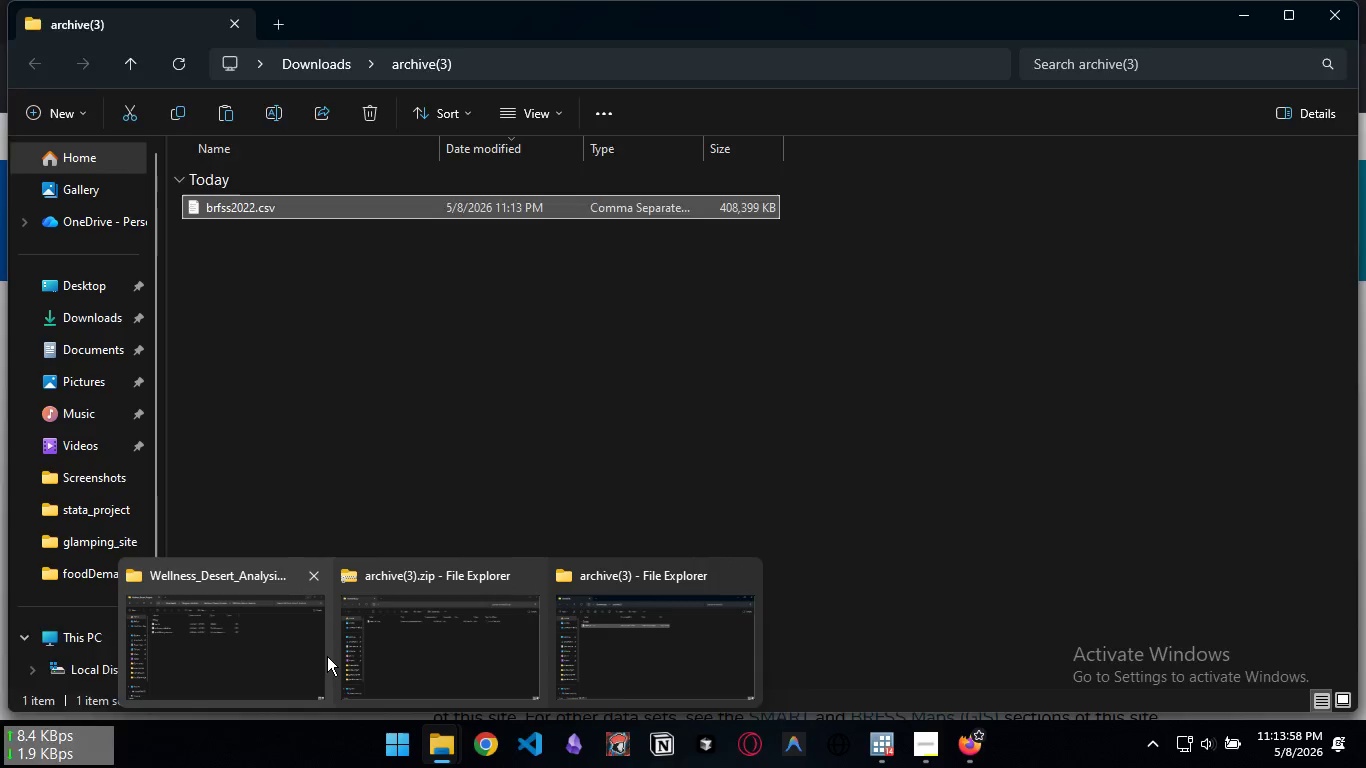 
left_click([308, 648])
 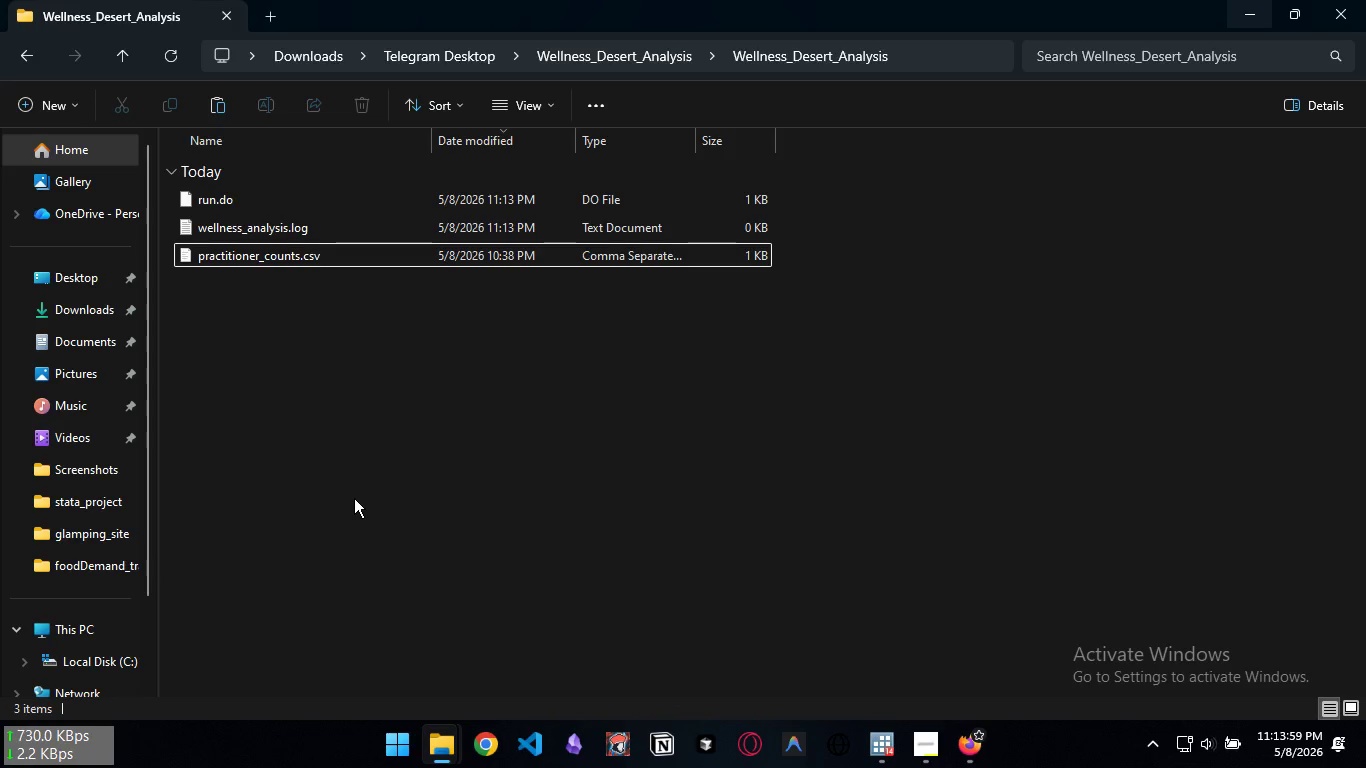 
left_click([354, 498])
 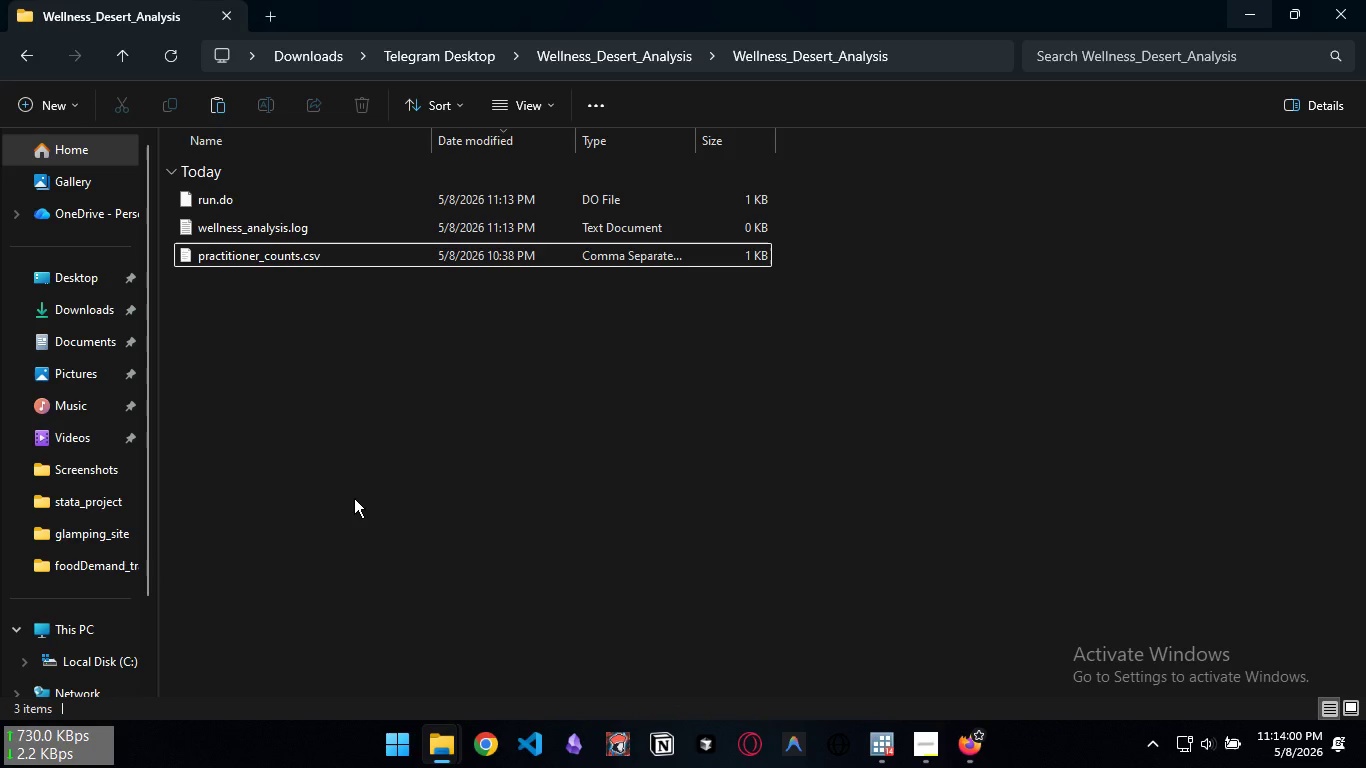 
key(Control+V)
 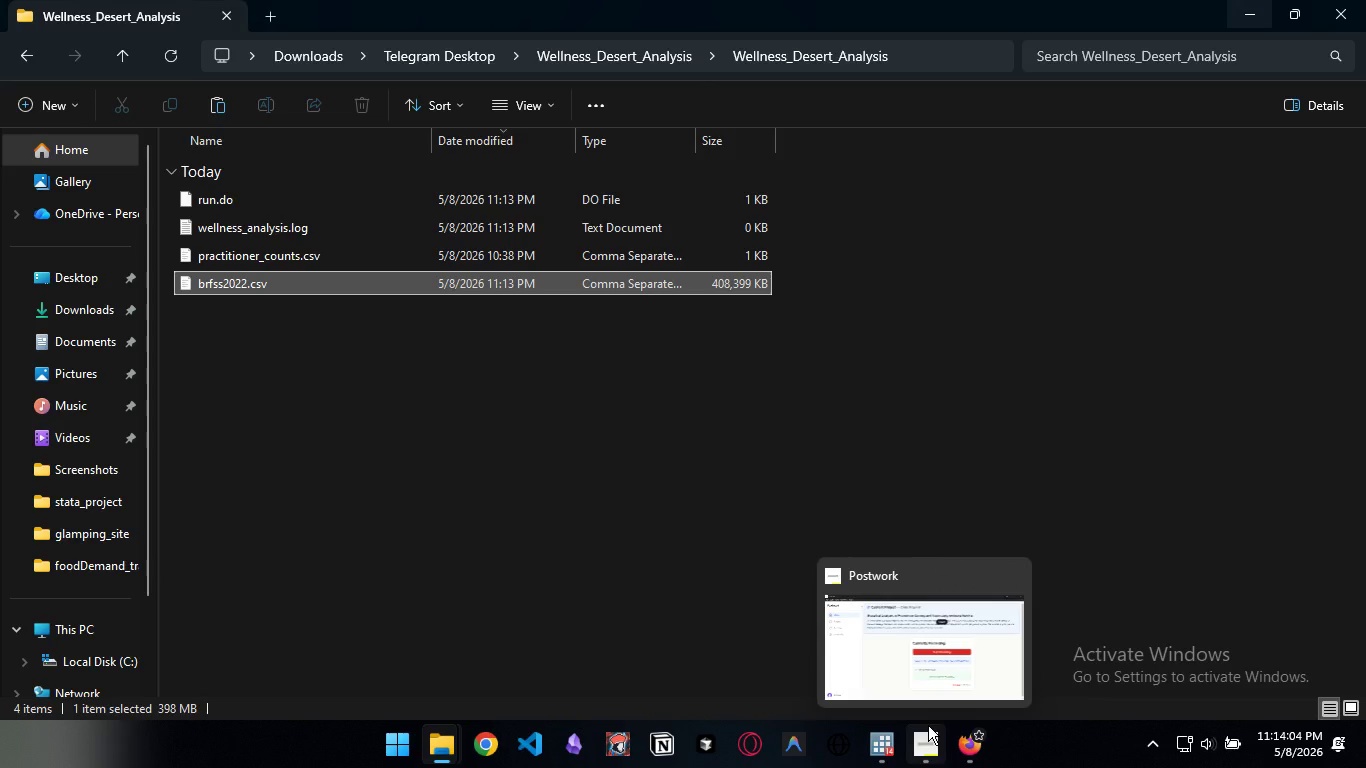 
wait(5.17)
 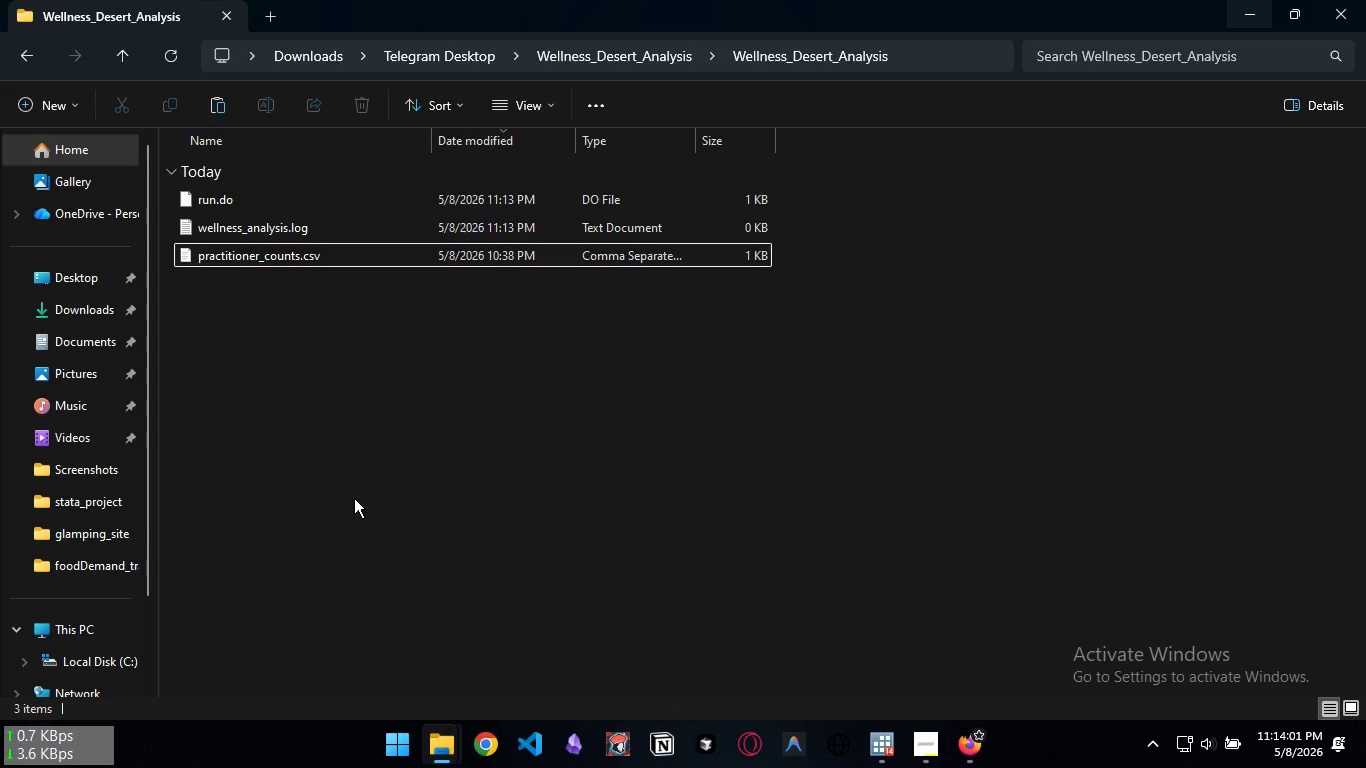 
left_click([886, 745])
 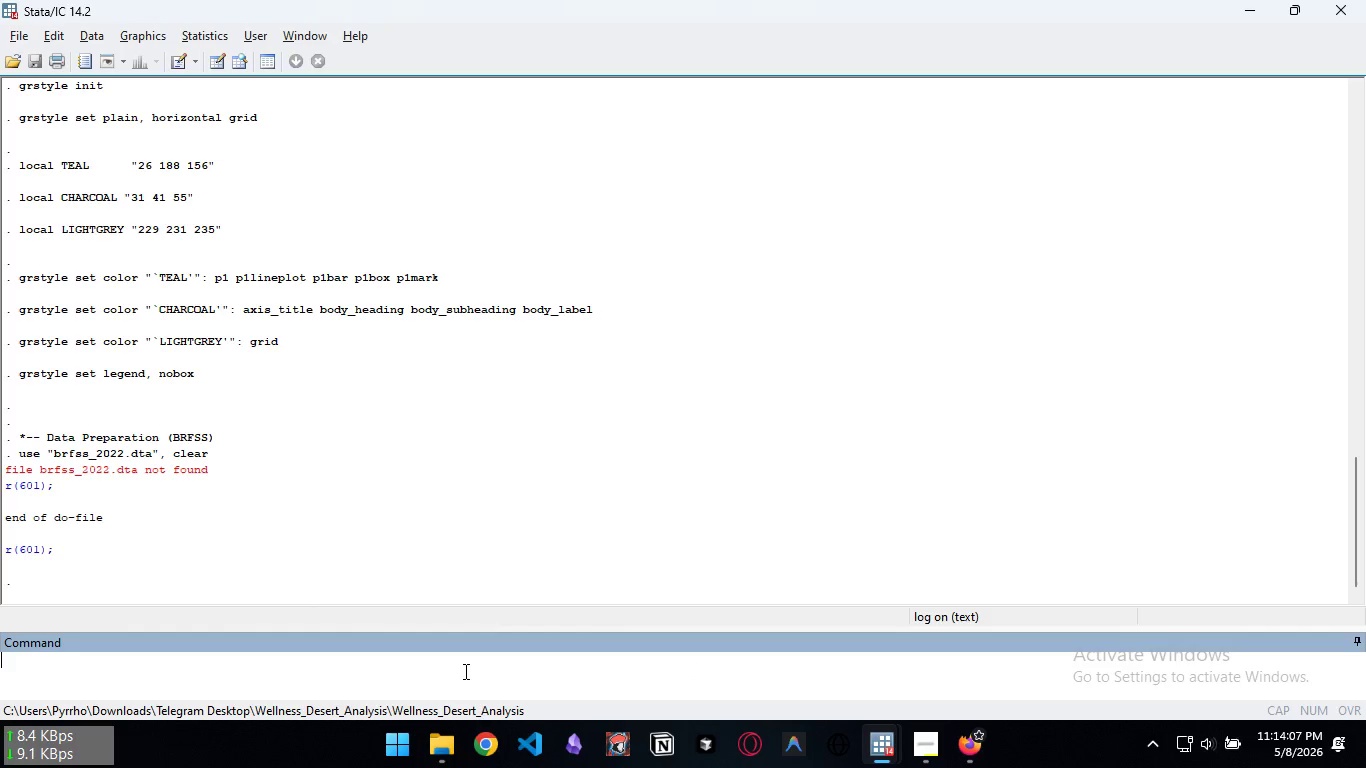 
type(import "del)
key(Backspace)
key(Backspace)
key(Backspace)
type(de)
key(Backspace)
key(Backspace)
key(Backspace)
type(delimited ")
key(Tab)
 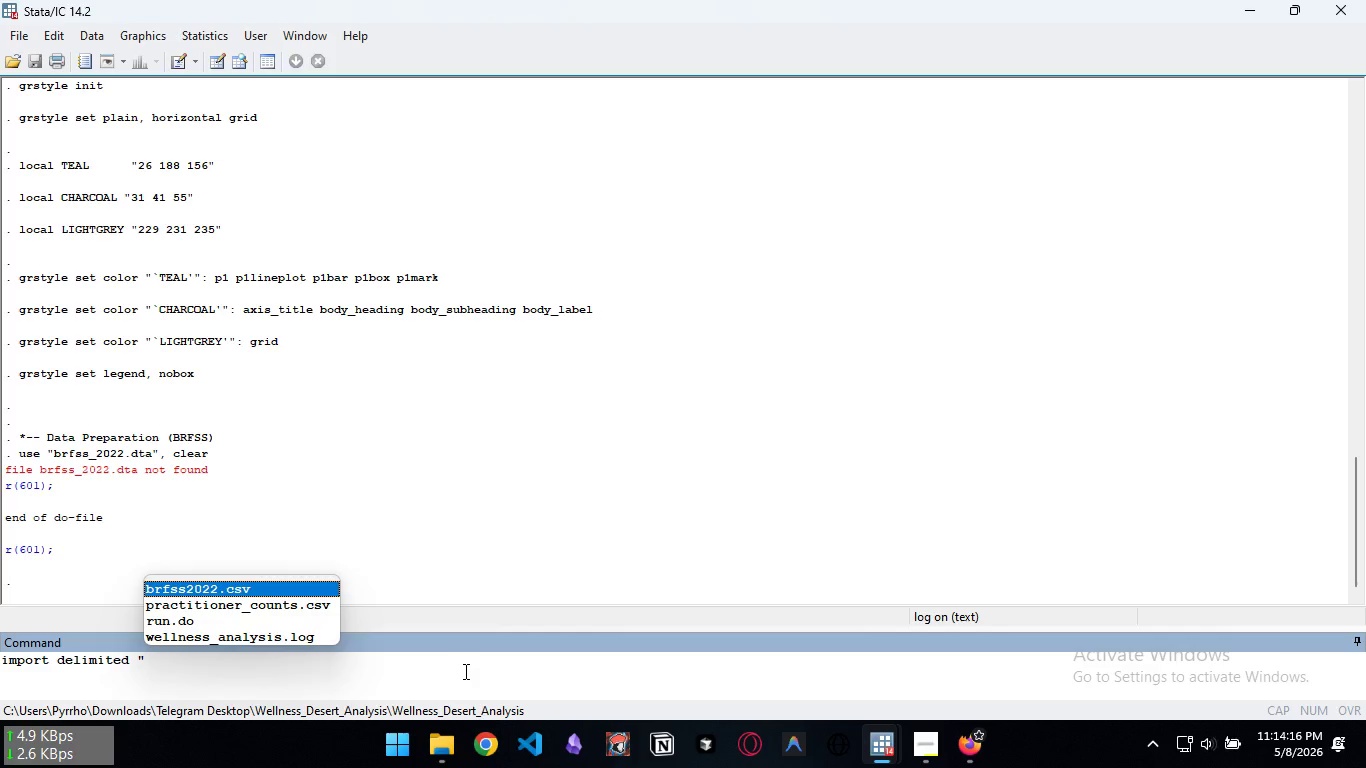 
key(Enter)
 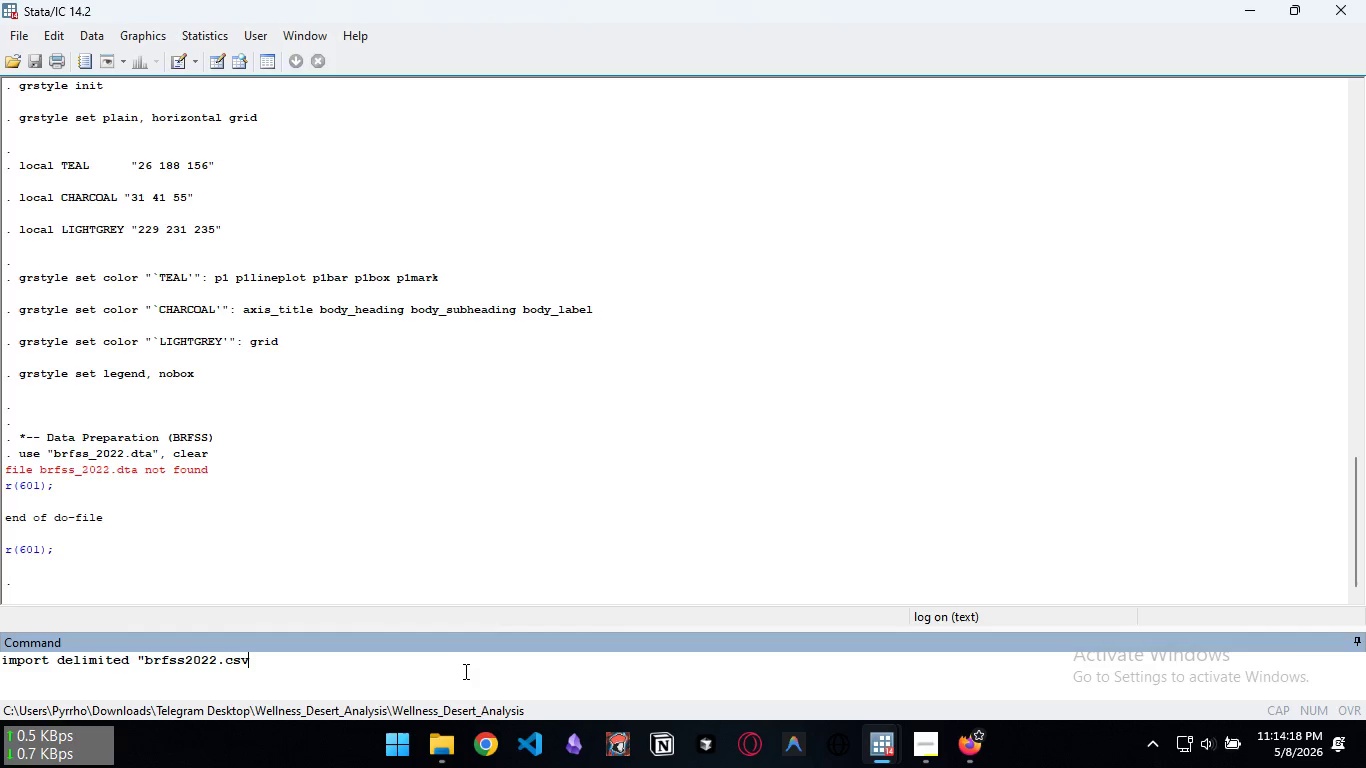 
type(", clear)
 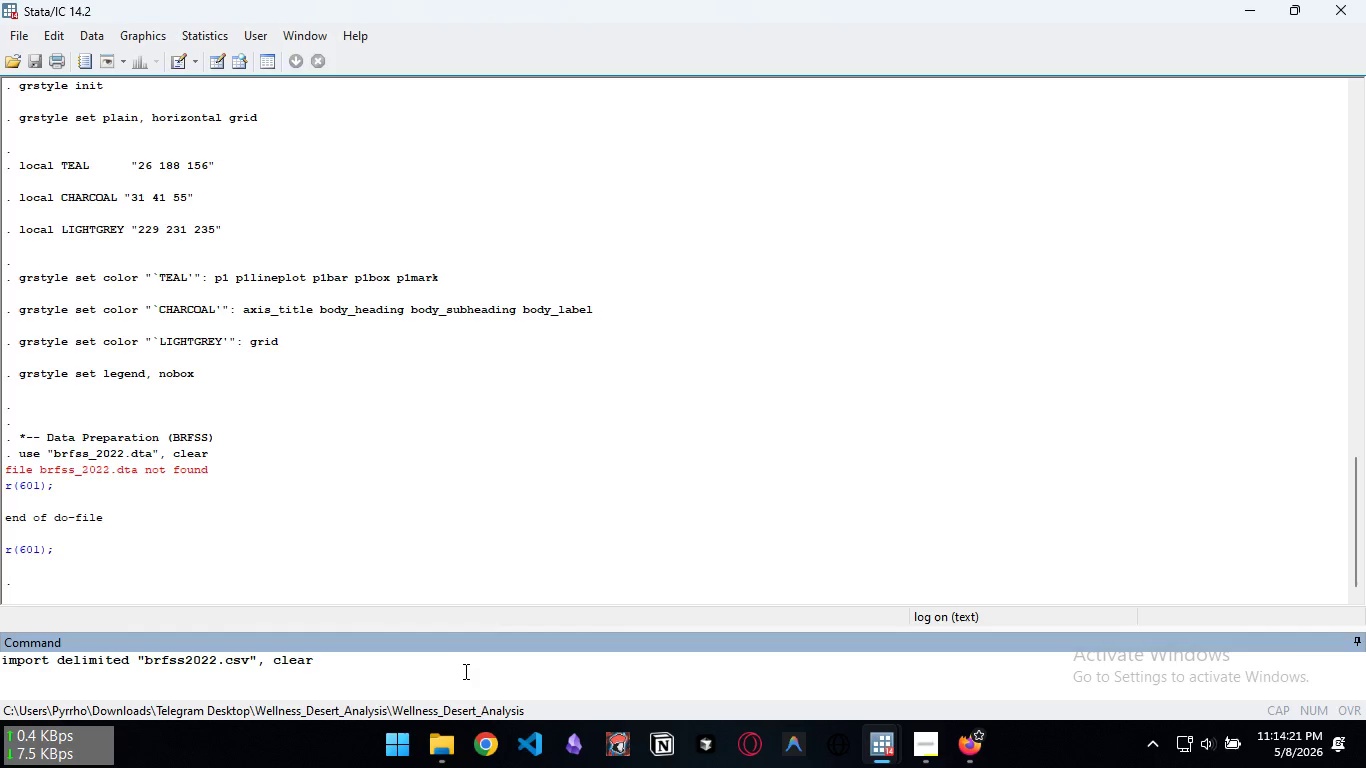 
key(Enter)
 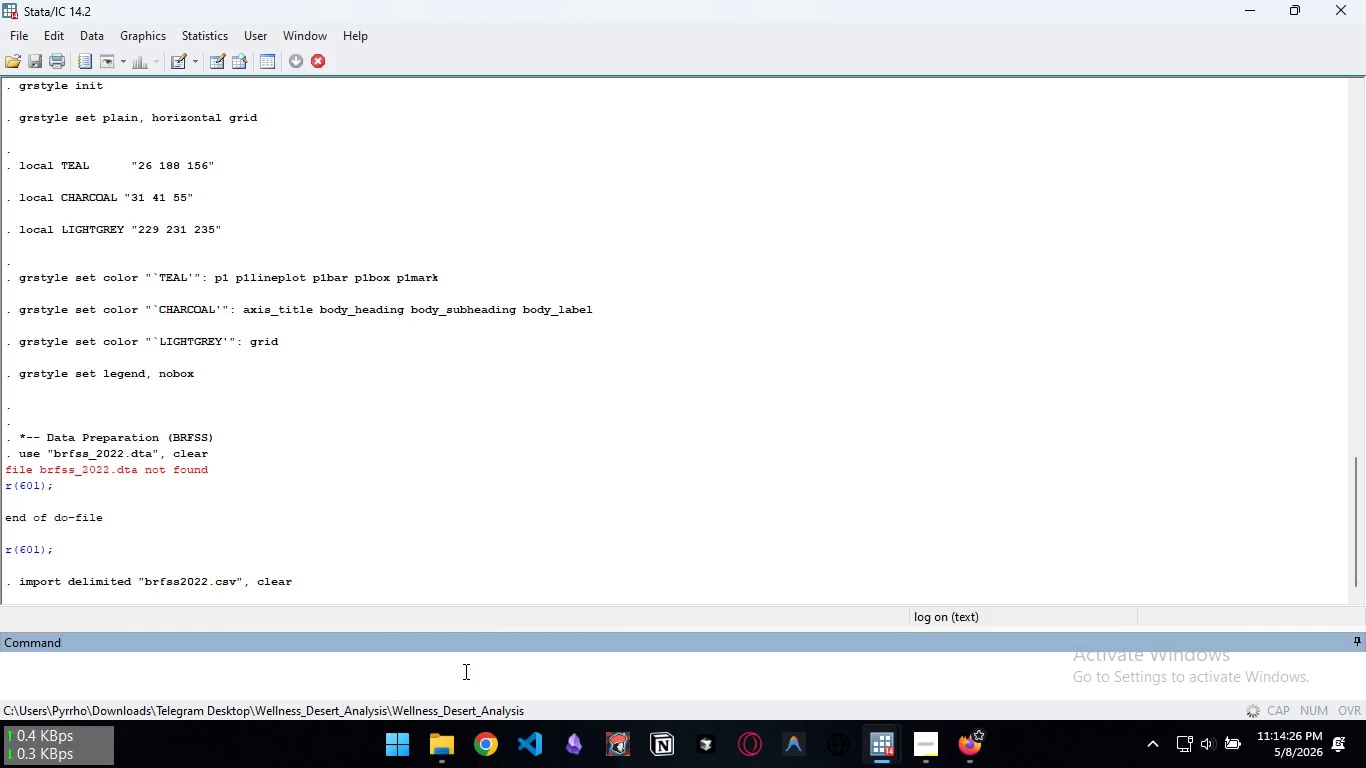 
wait(7.16)
 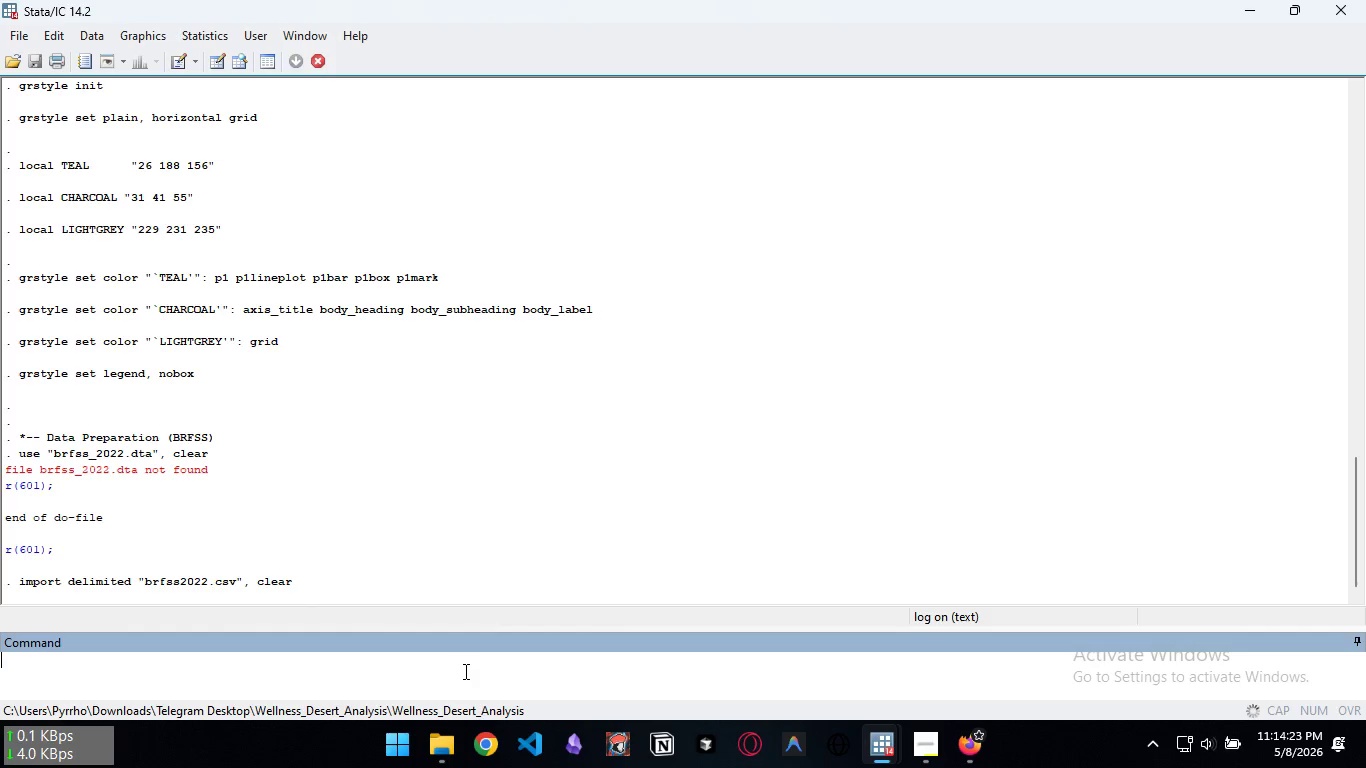 
type(save "brfss_2022.dta", replace)
 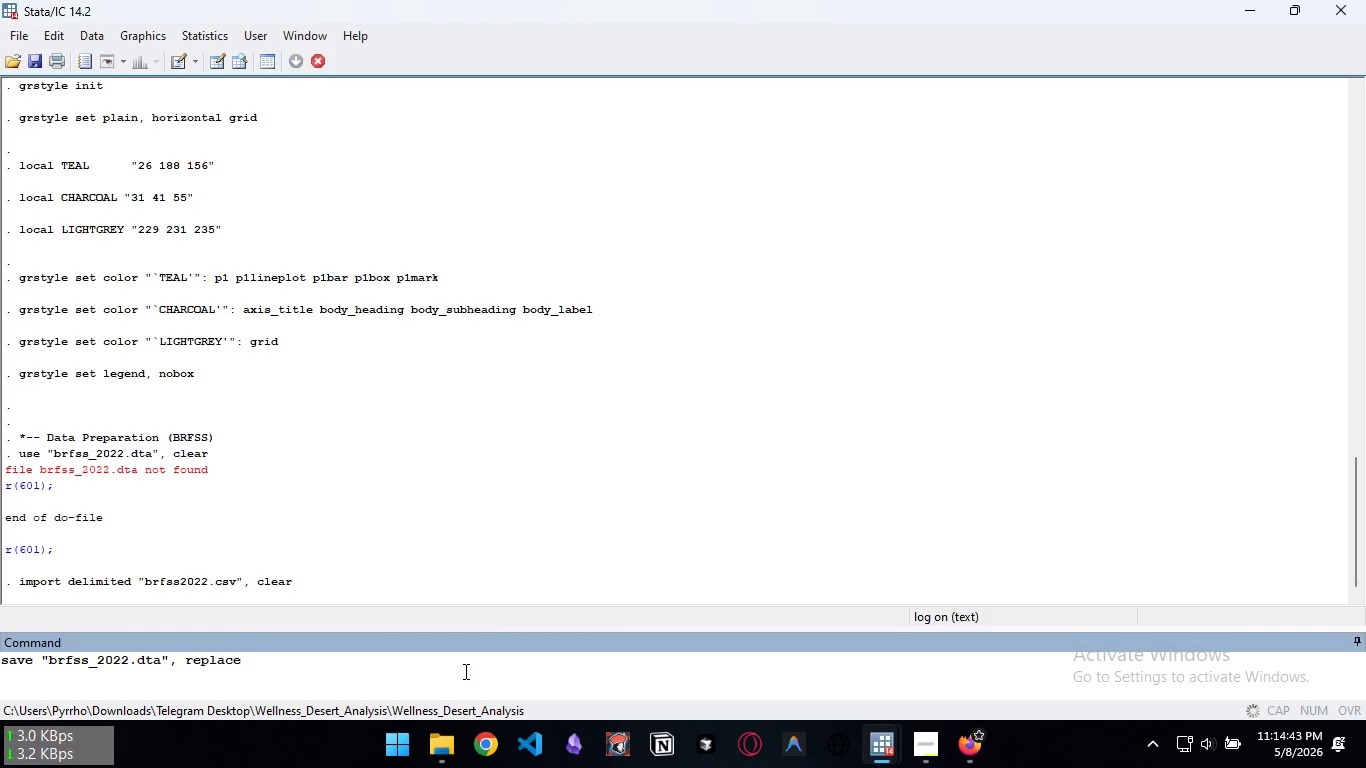 
key(Enter)
 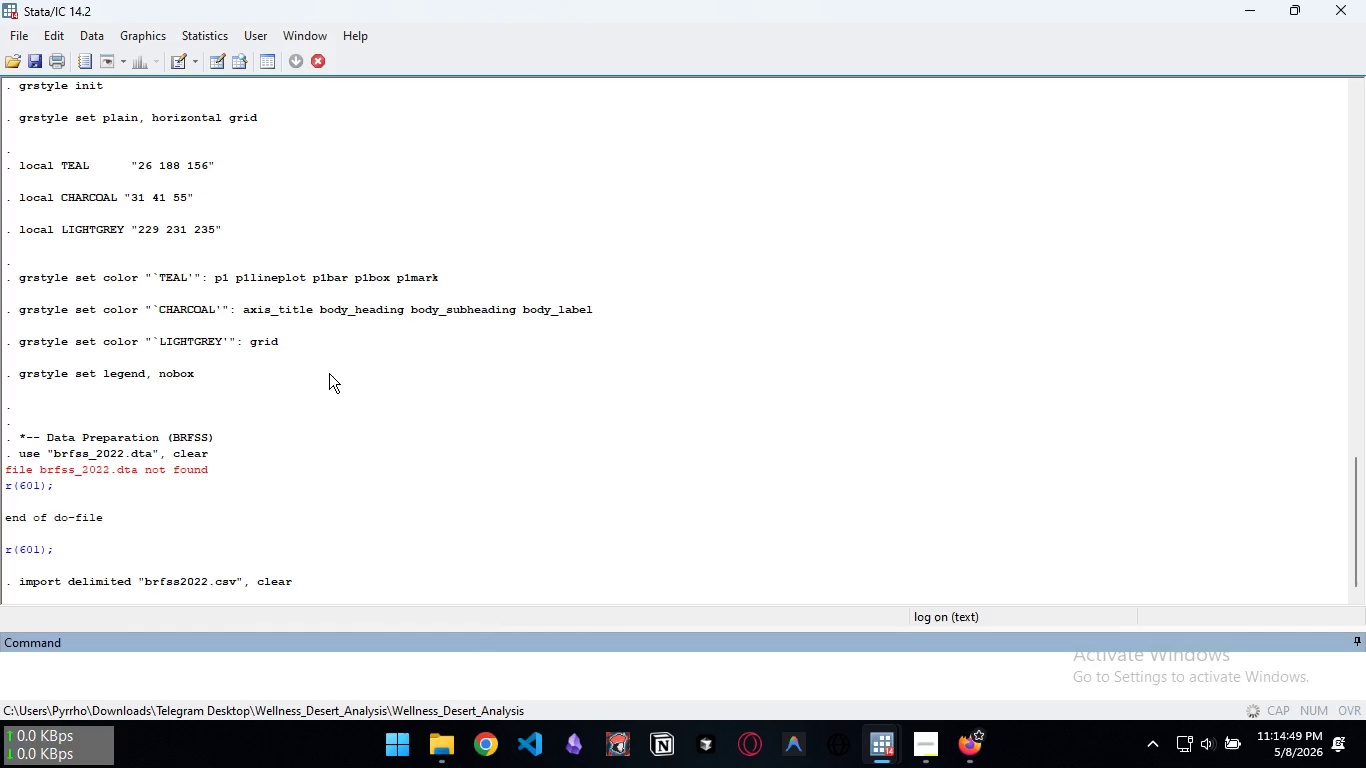 
wait(6.62)
 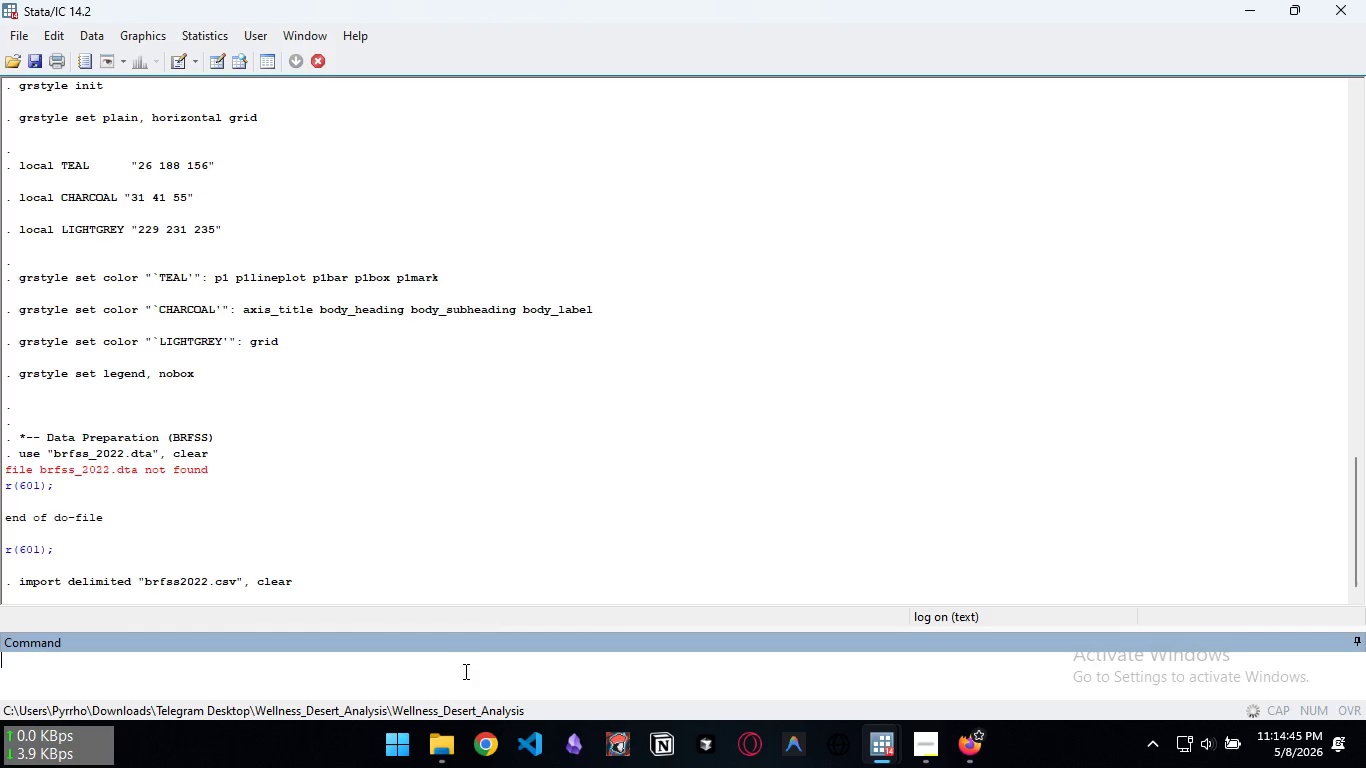 
scroll: coordinate [313, 421], scroll_direction: down, amount: 3.0
 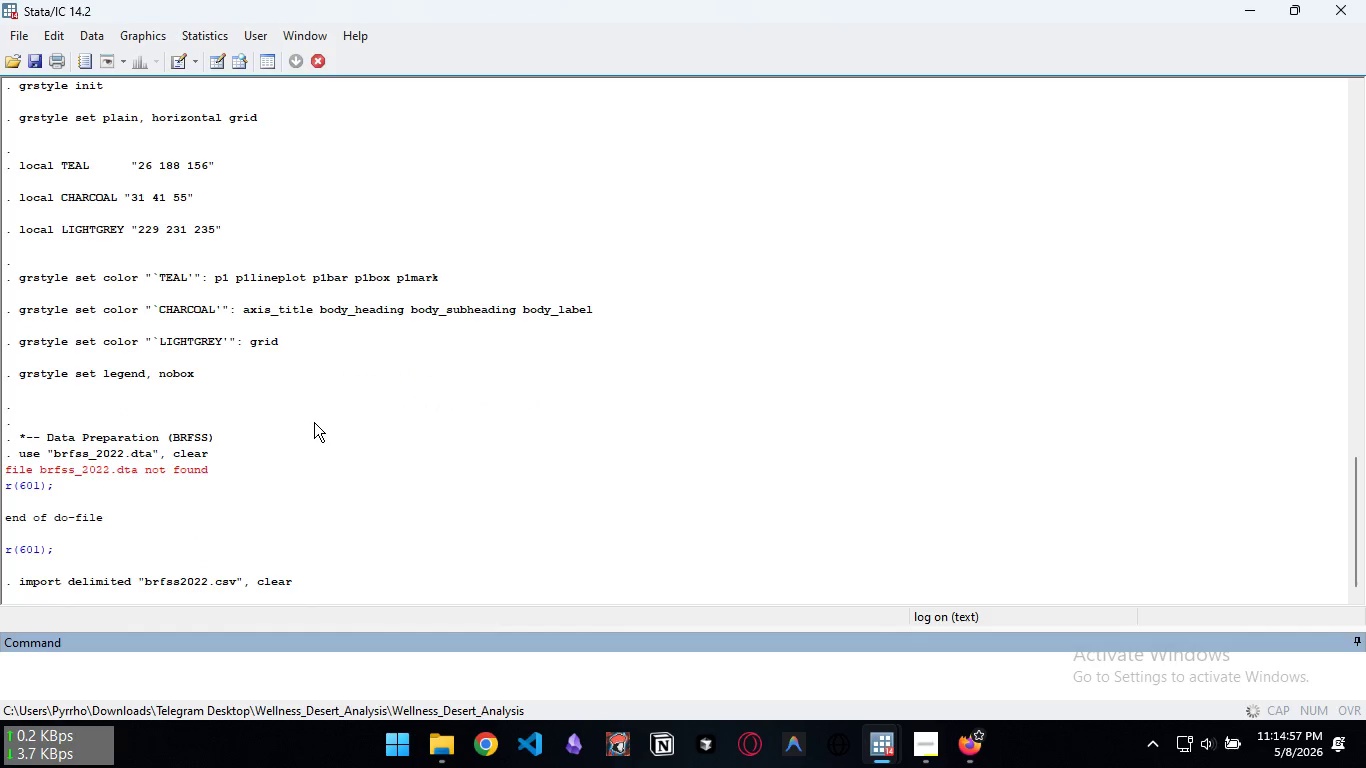 
wait(9.73)
 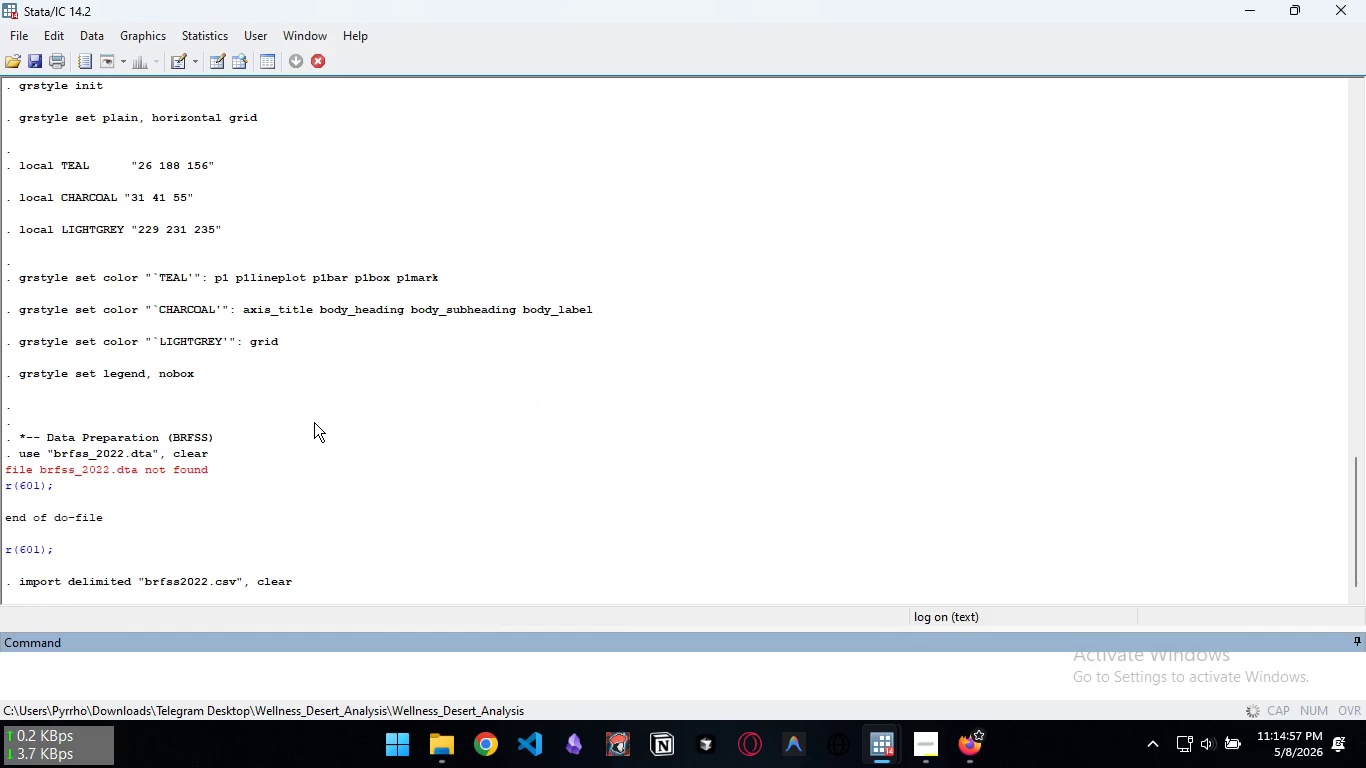 
left_click([523, 581])
 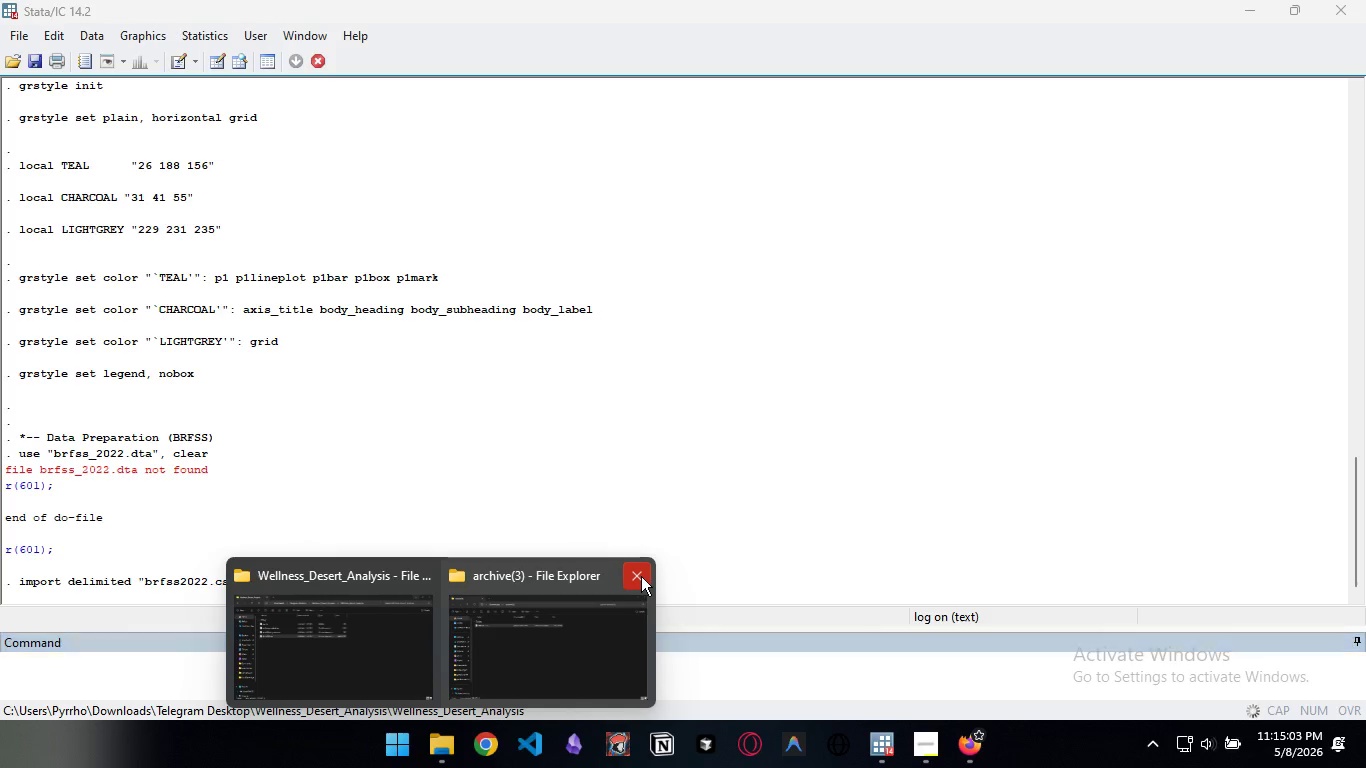 
left_click([641, 576])
 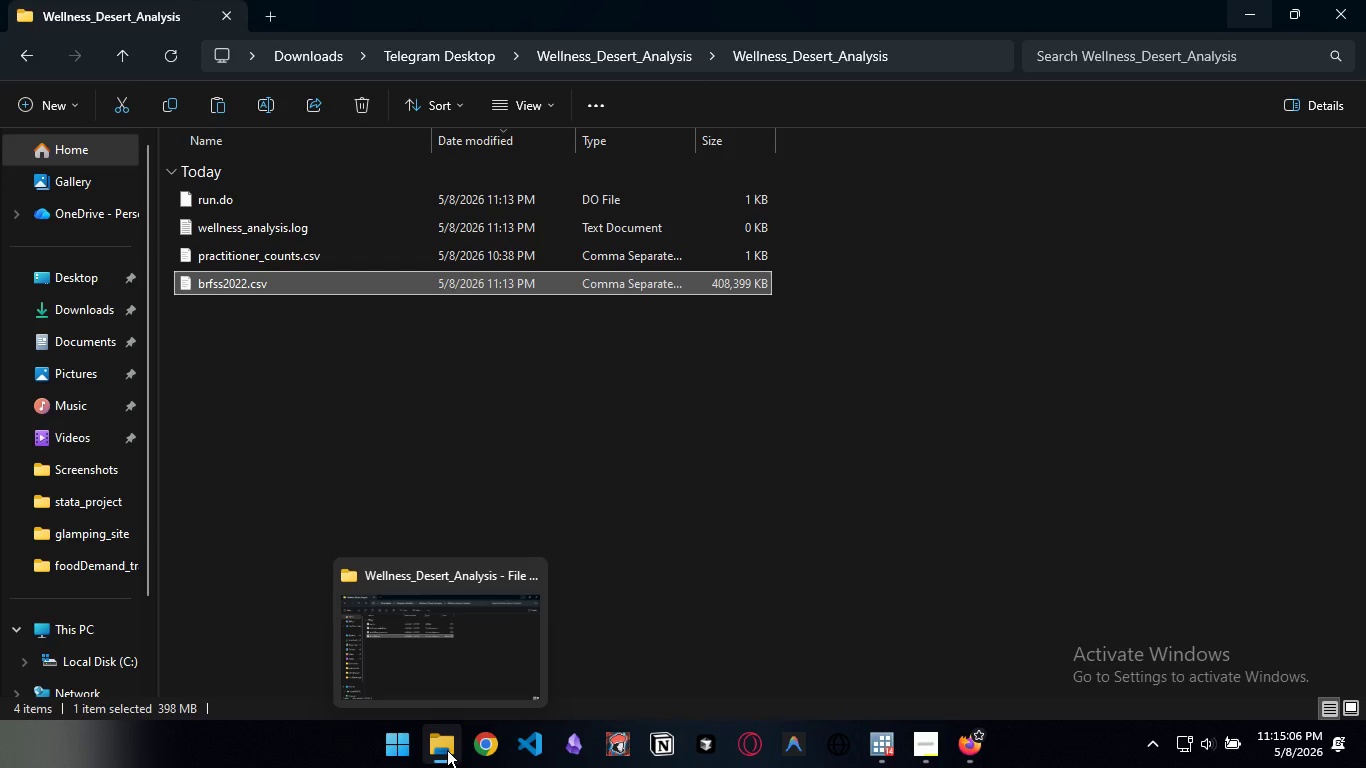 
left_click([447, 750])
 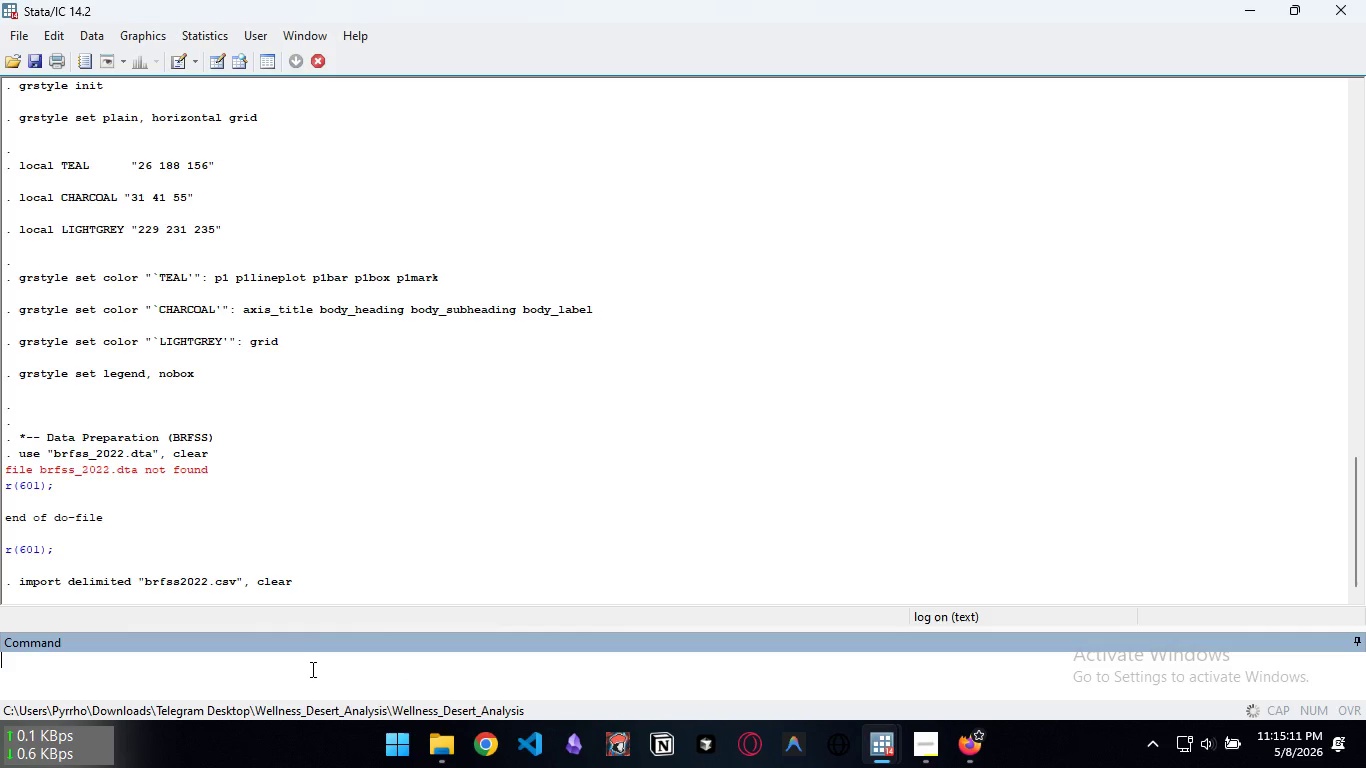 
wait(5.84)
 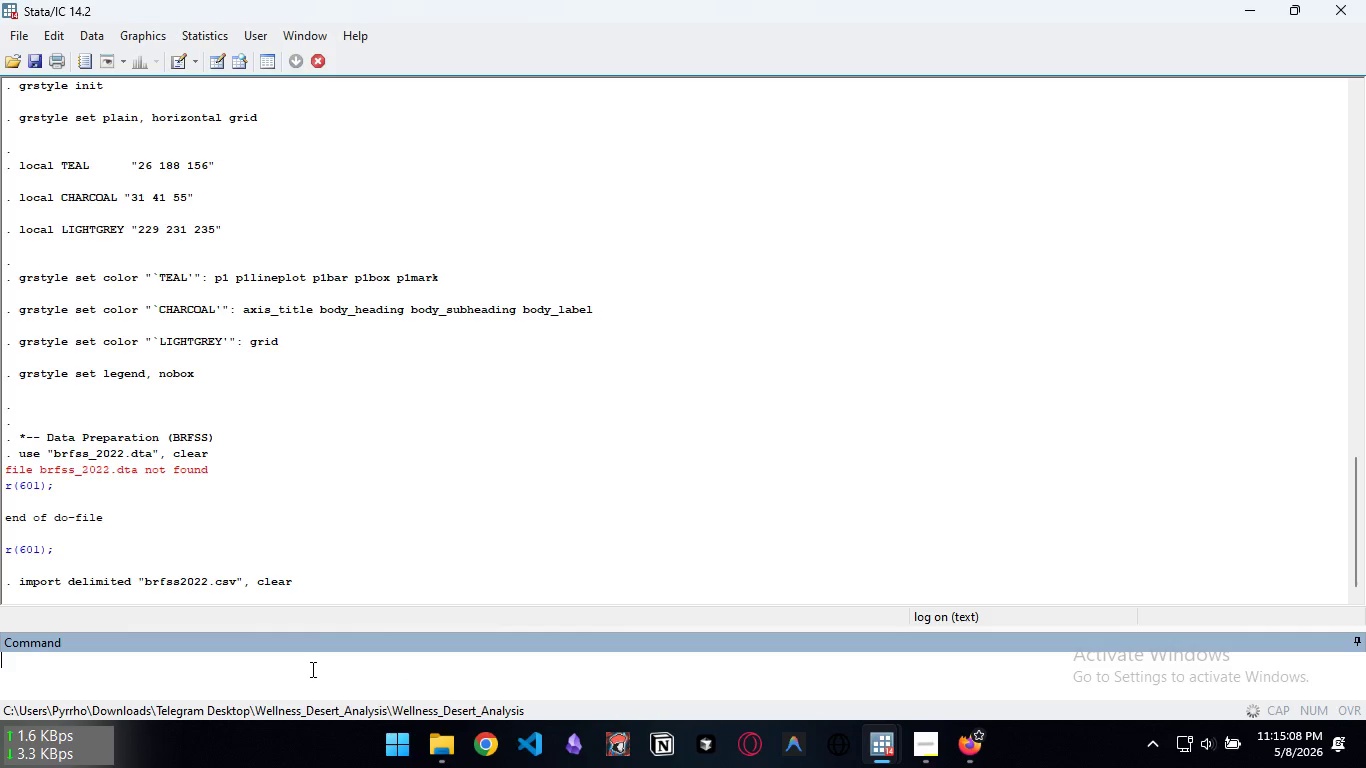 
scroll: coordinate [309, 576], scroll_direction: down, amount: 4.0
 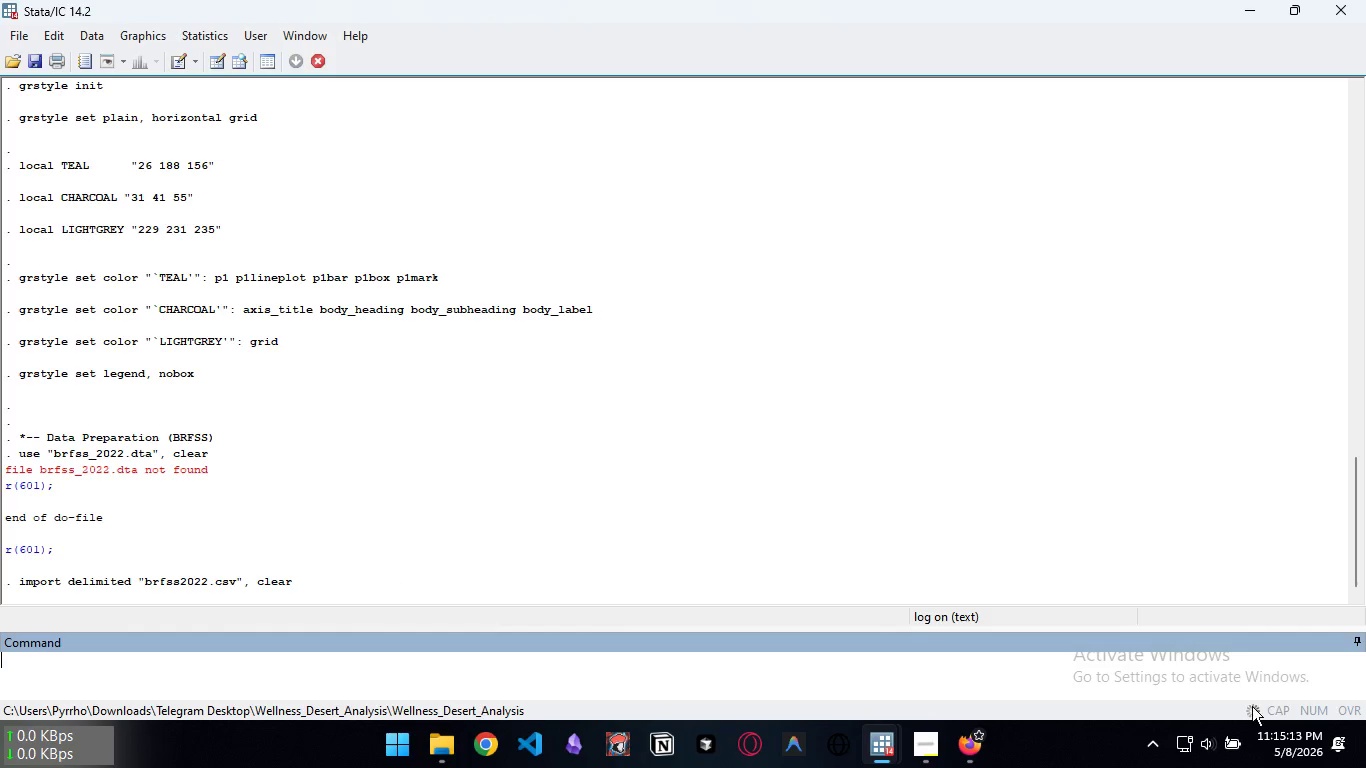 
left_click([1246, 706])
 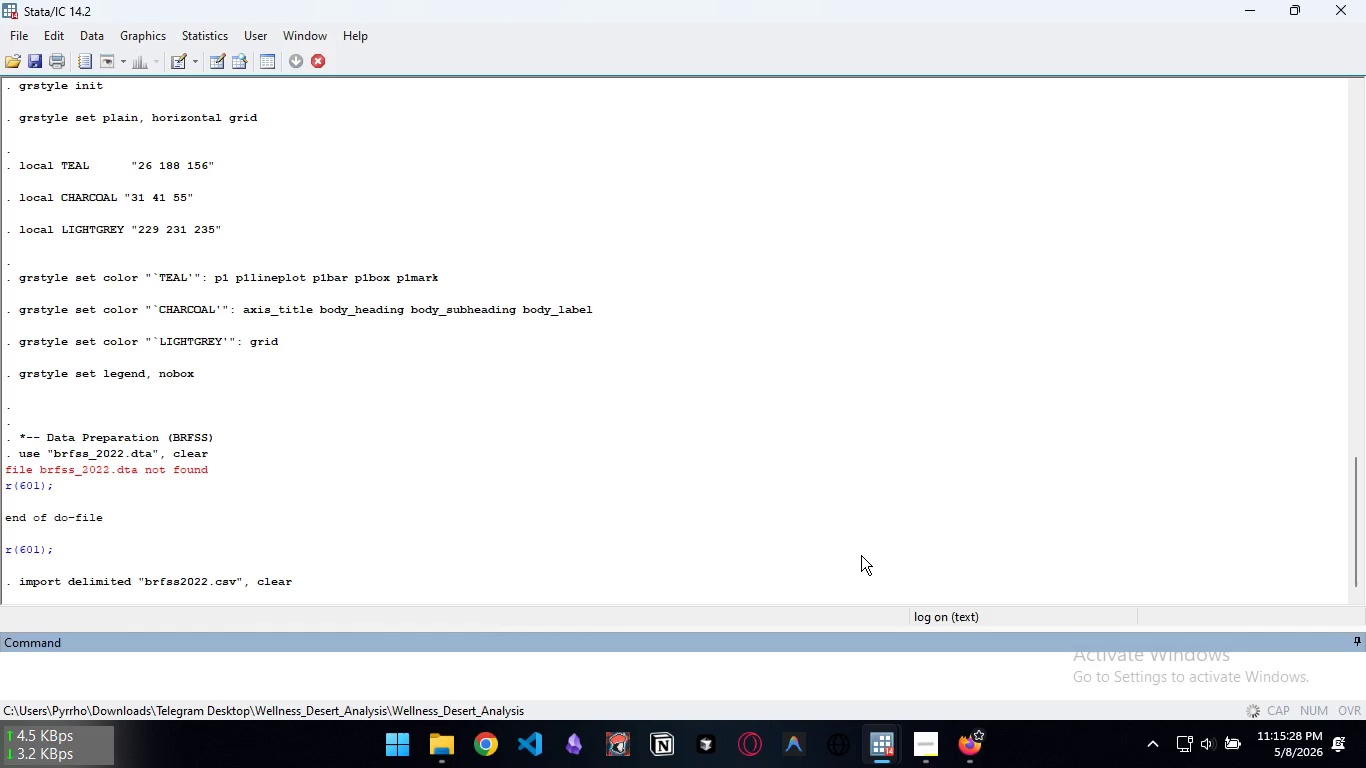 
wait(19.5)
 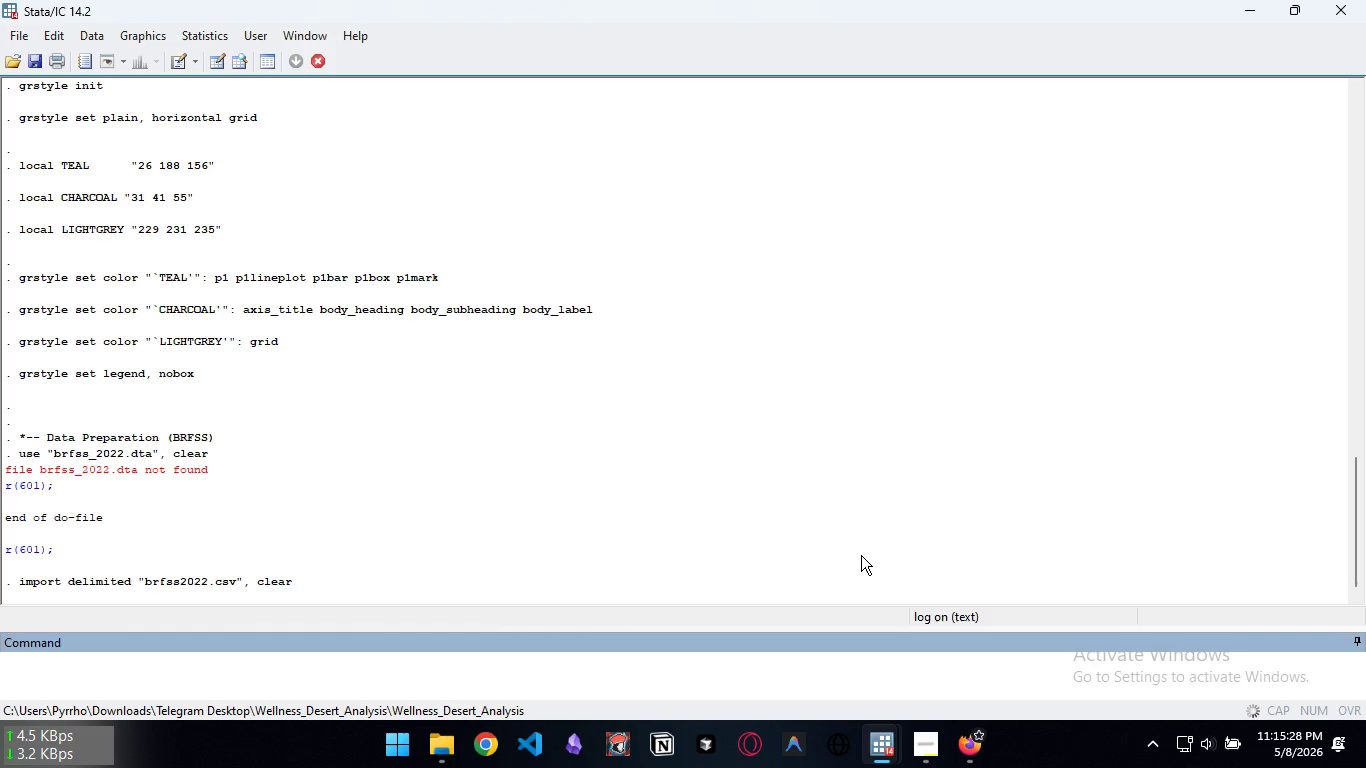 
left_click([228, 439])
 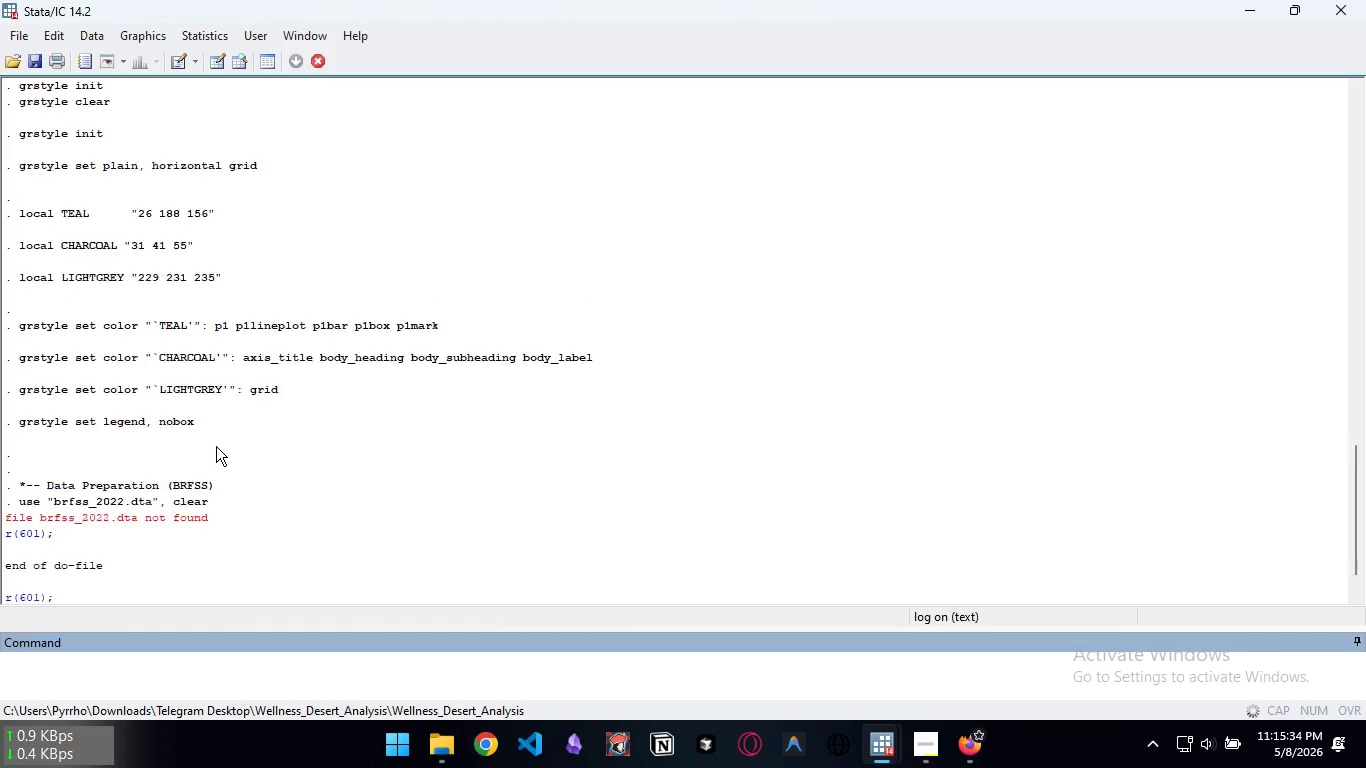 
scroll: coordinate [216, 447], scroll_direction: up, amount: 2.0
 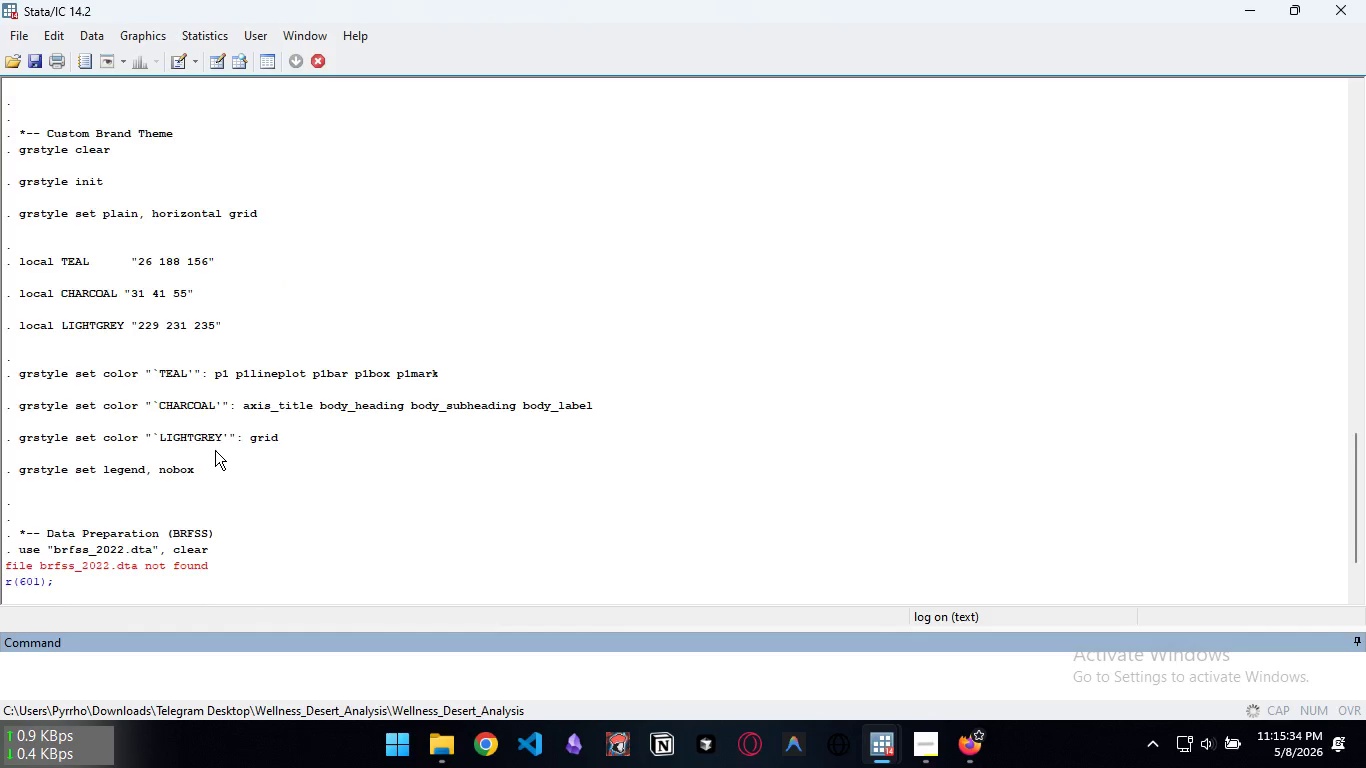 
scroll: coordinate [216, 452], scroll_direction: down, amount: 4.0
 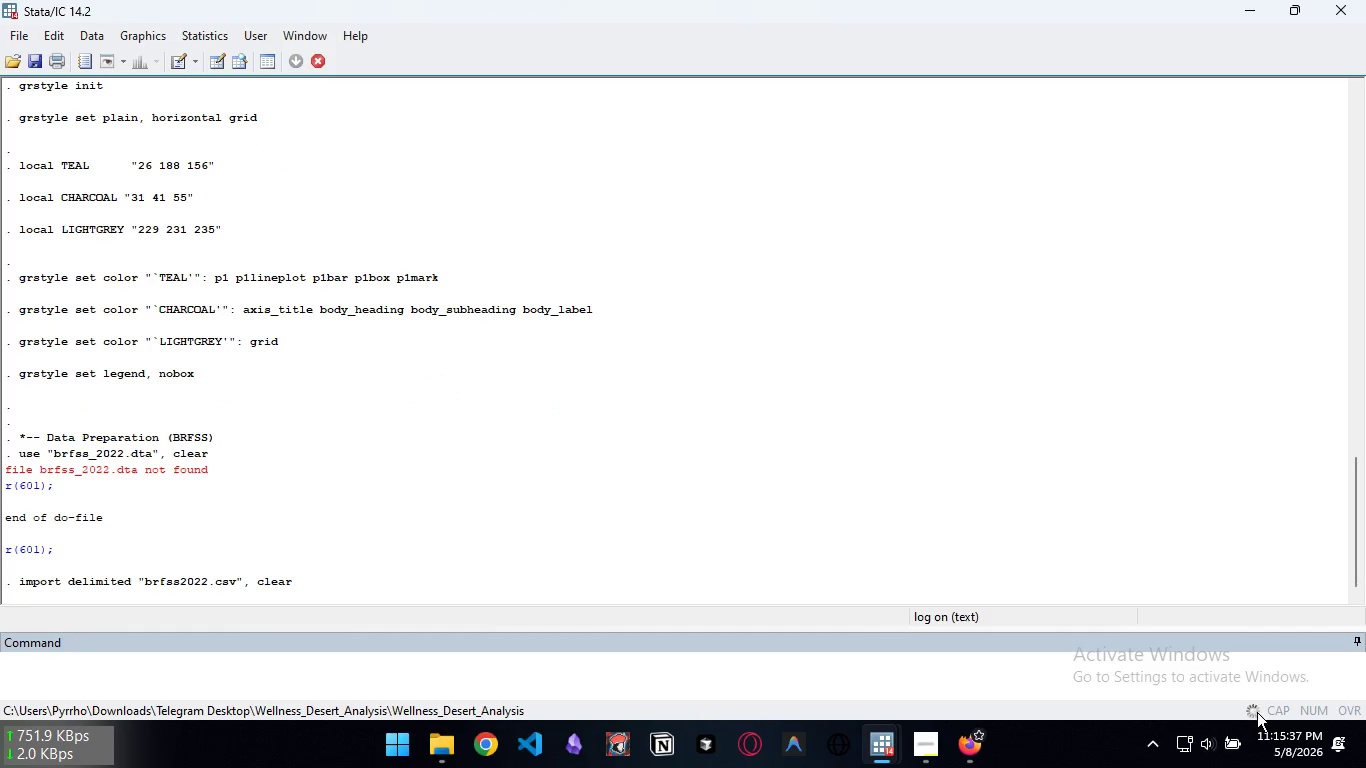 
left_click([1257, 712])
 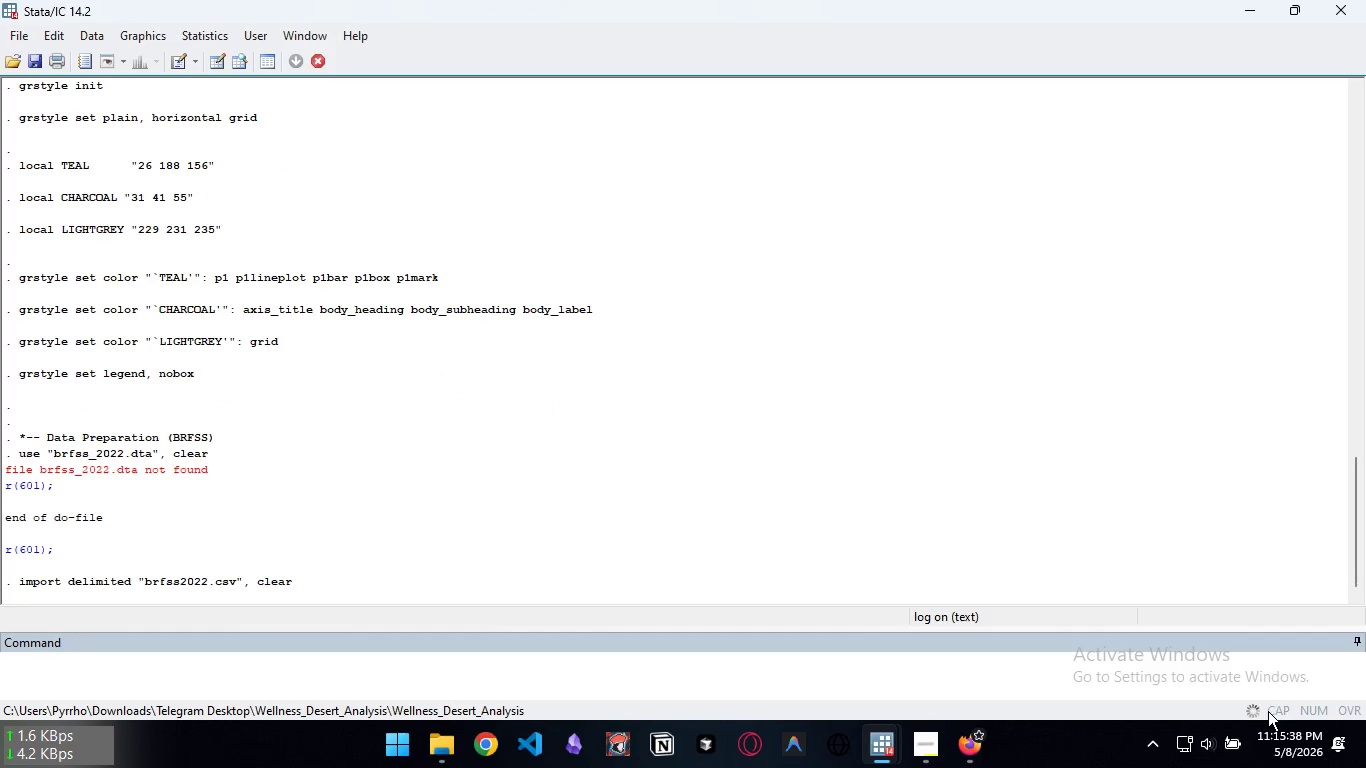 
left_click([1268, 711])
 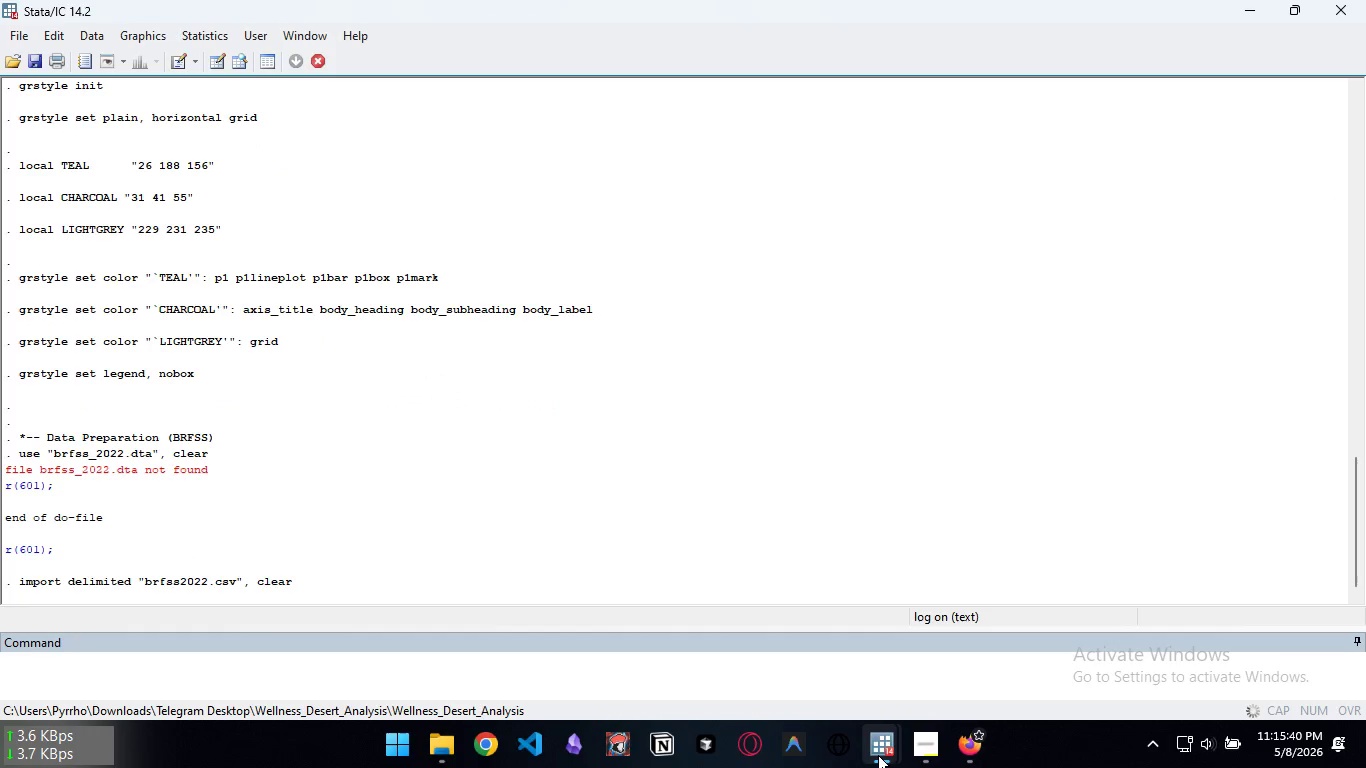 
left_click([934, 668])
 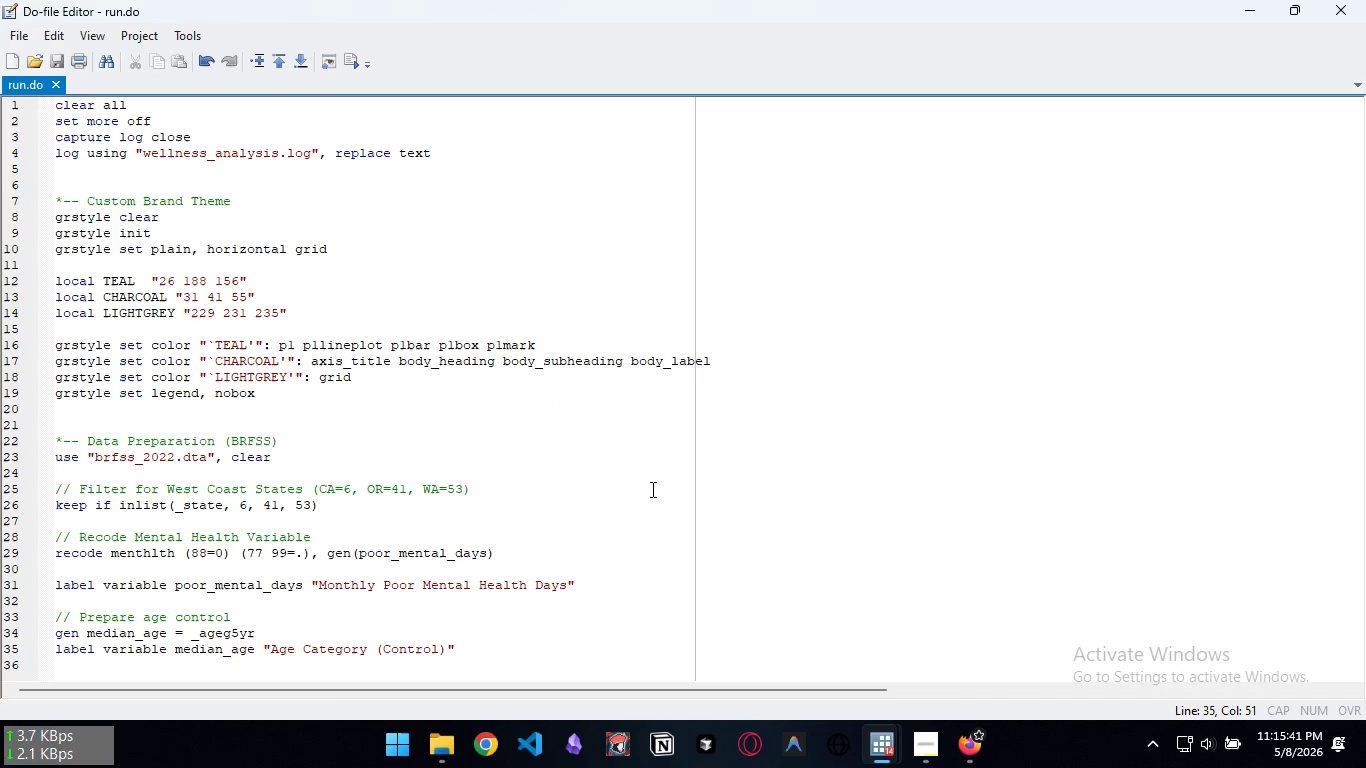 
scroll: coordinate [651, 490], scroll_direction: down, amount: 3.0
 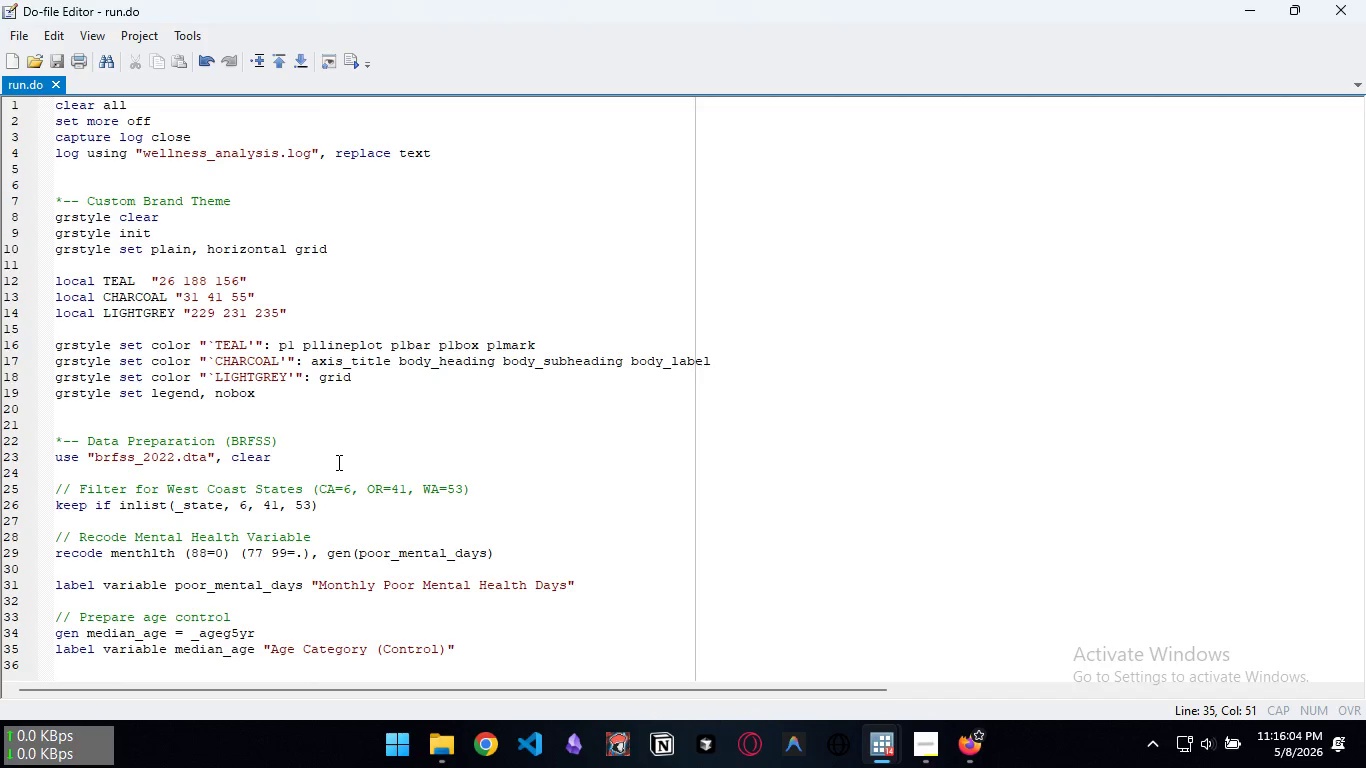 
wait(26.66)
 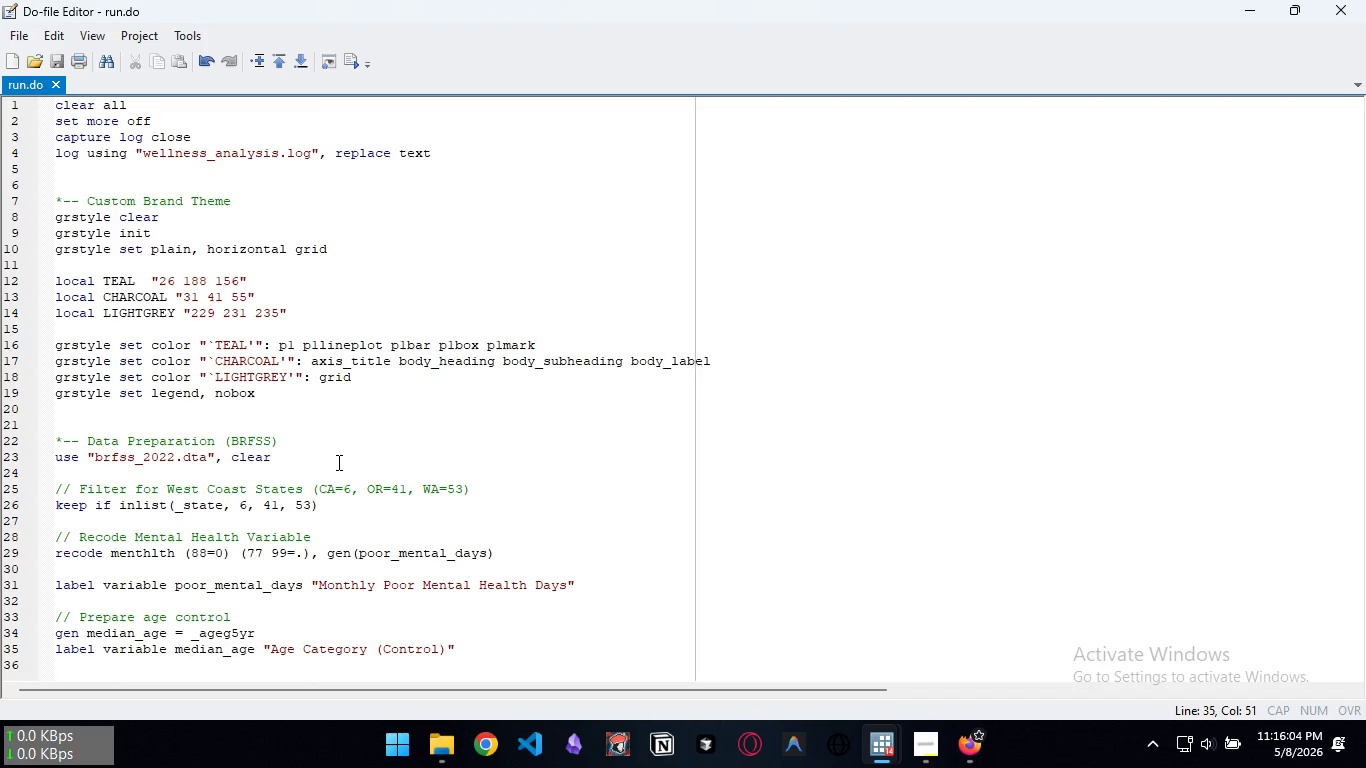 
key(Enter)
 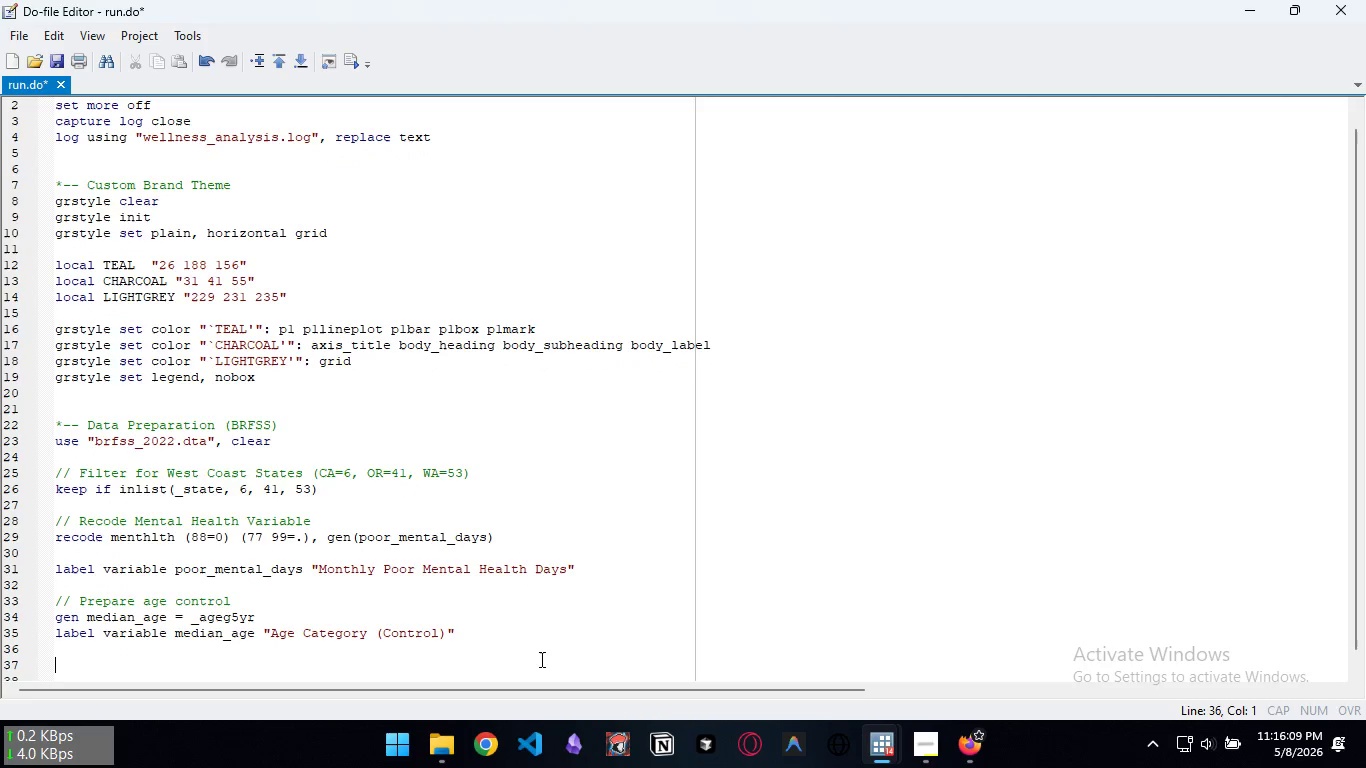 
key(Enter)
 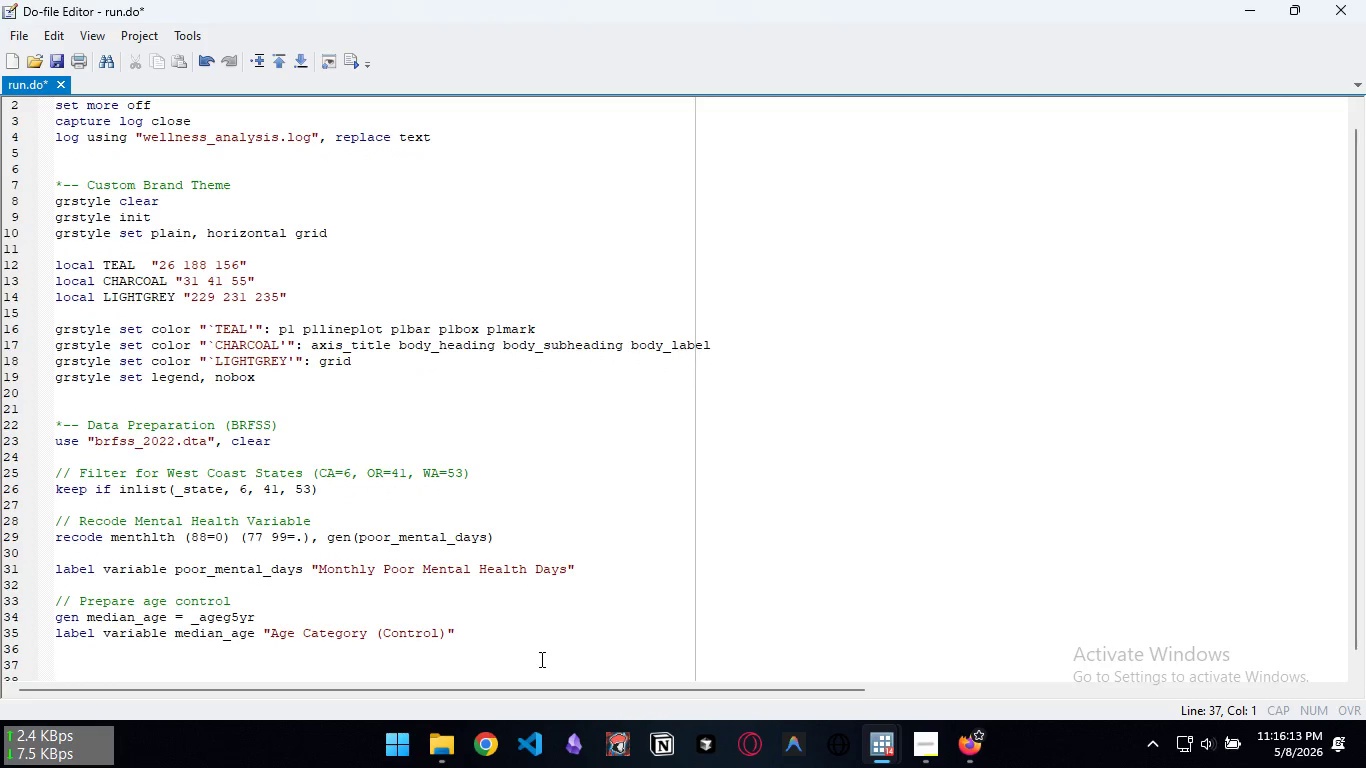 
wait(6.0)
 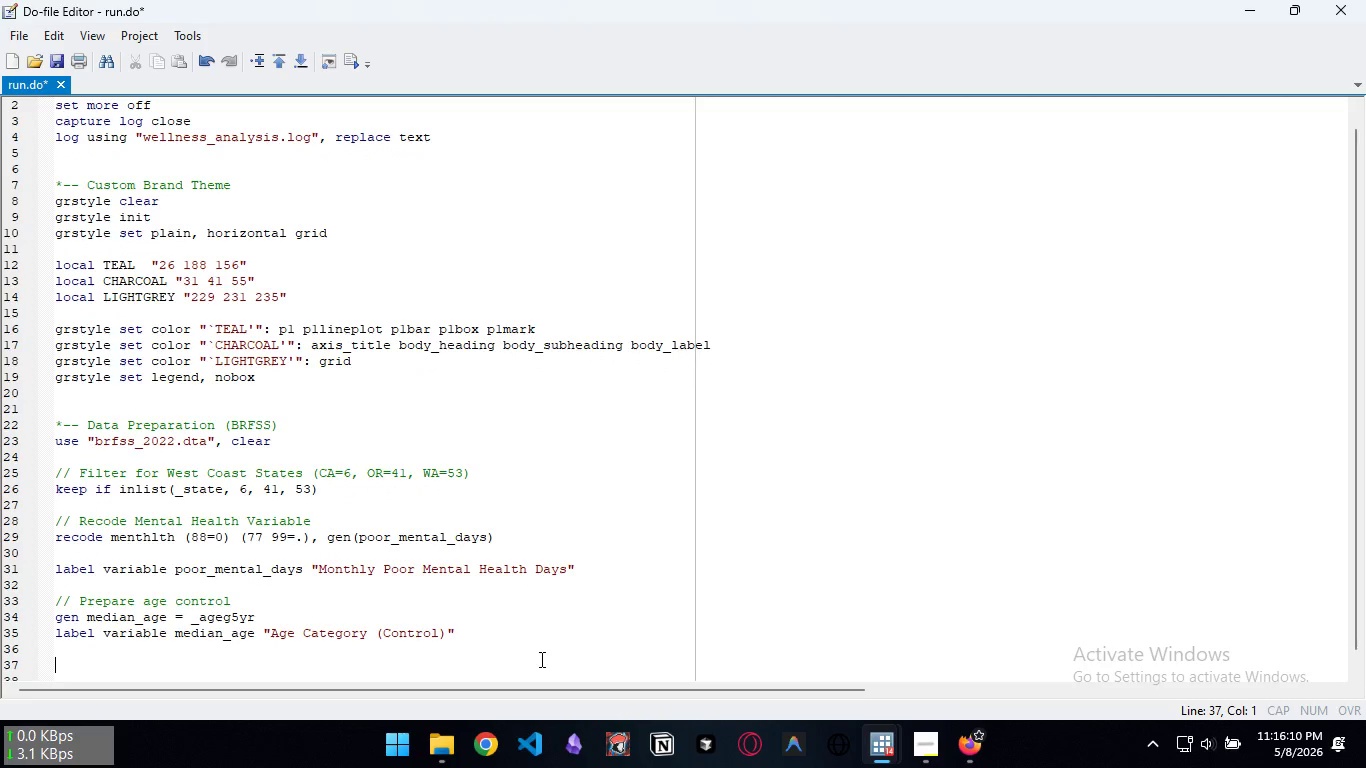 
type(*-- Variable Integration (Merge Practio)
key(Backspace)
type(tioner Data))
 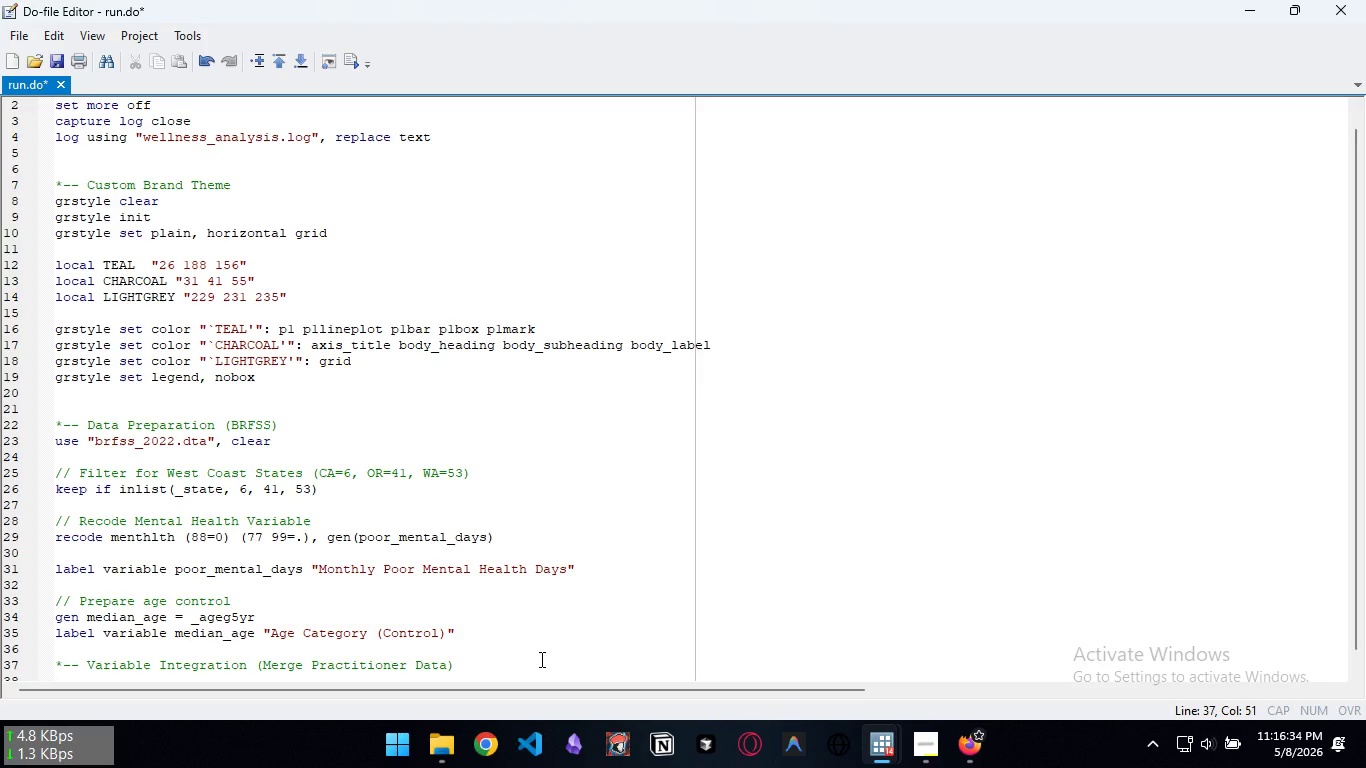 
key(Enter)
 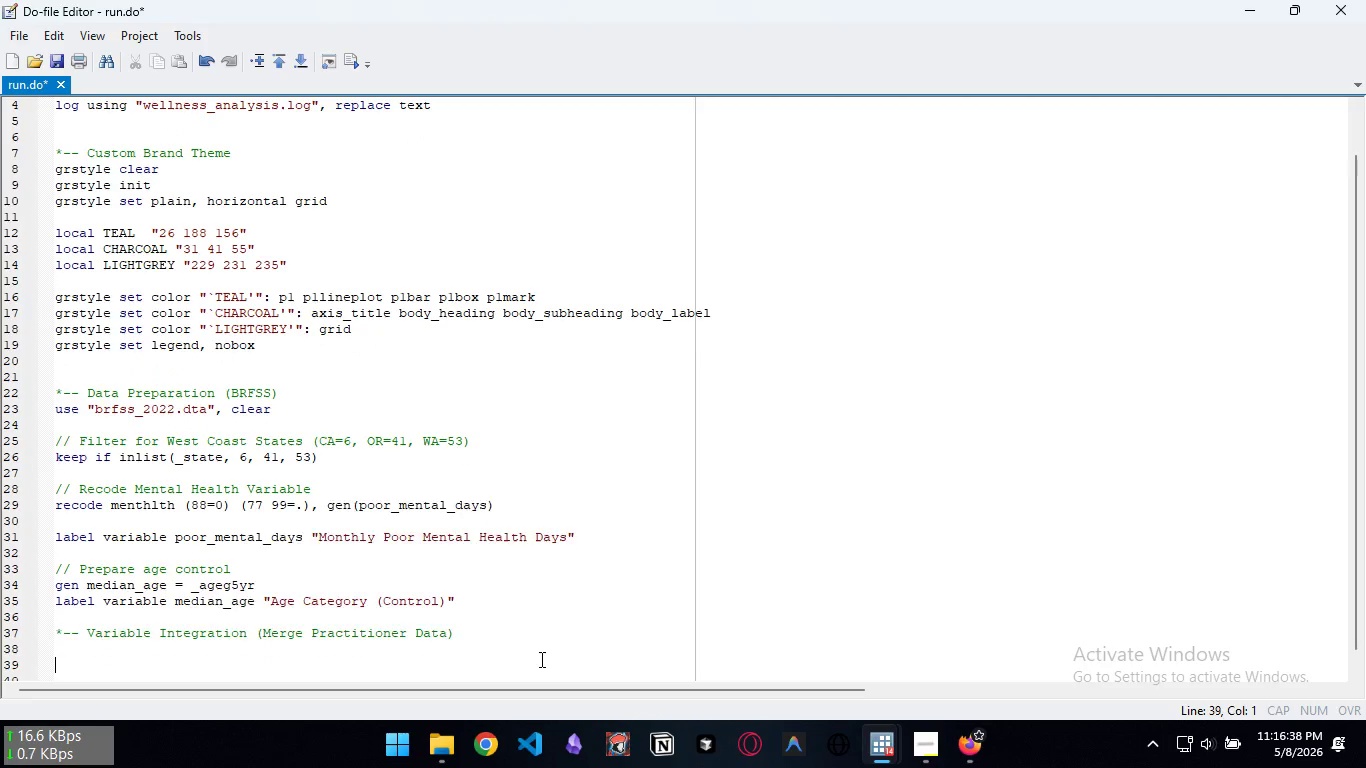 
key(Enter)
 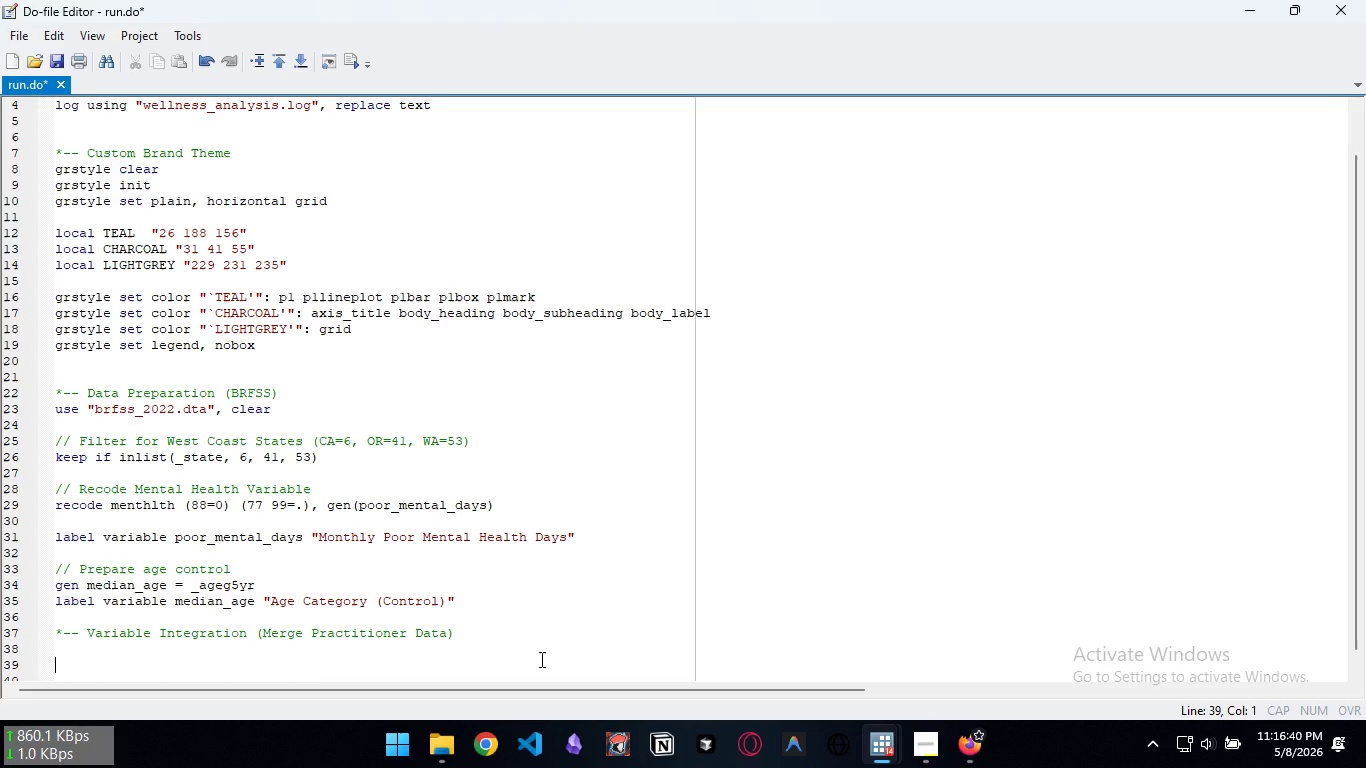 
type(// Merge with county-level counts on FIPS)
 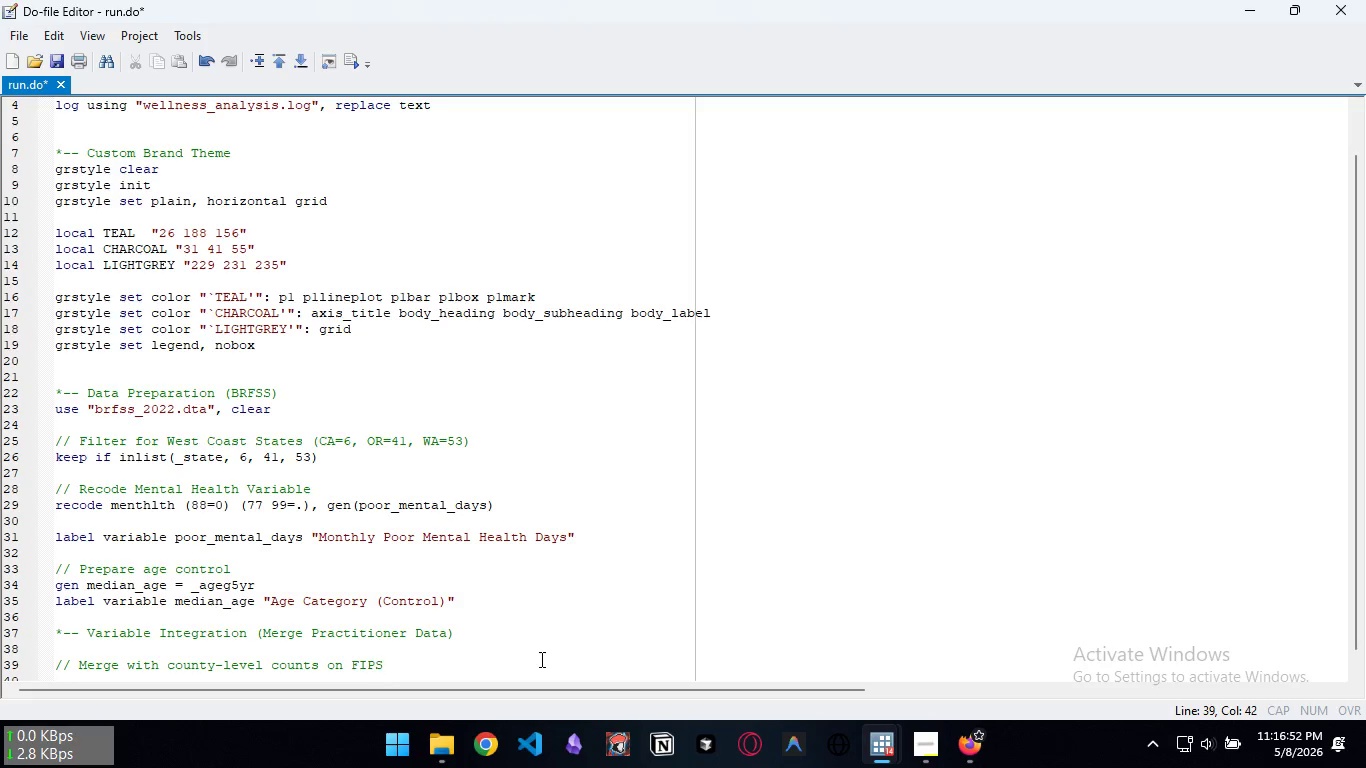 
key(Enter)
 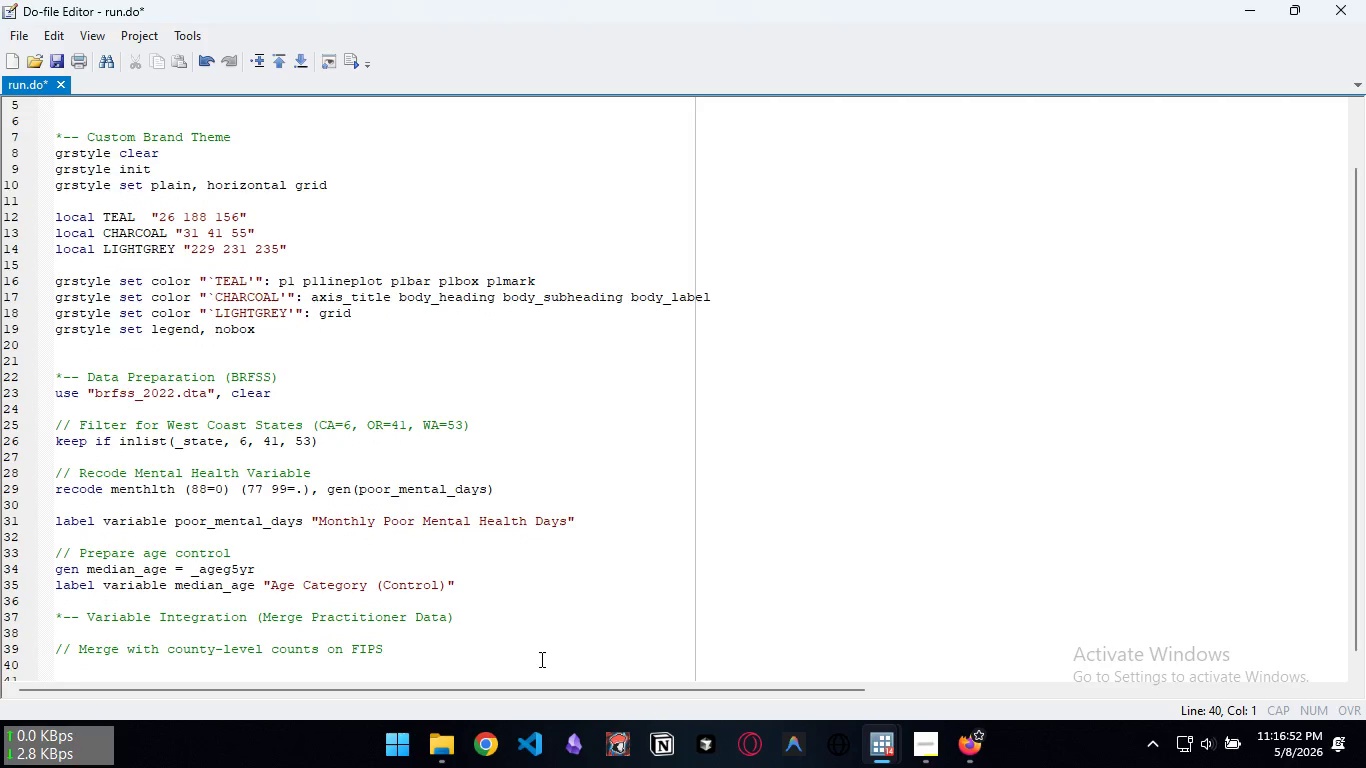 
type(merge m:1 county_fips using "practio)
key(Backspace)
type(tioner_counts.csv")
 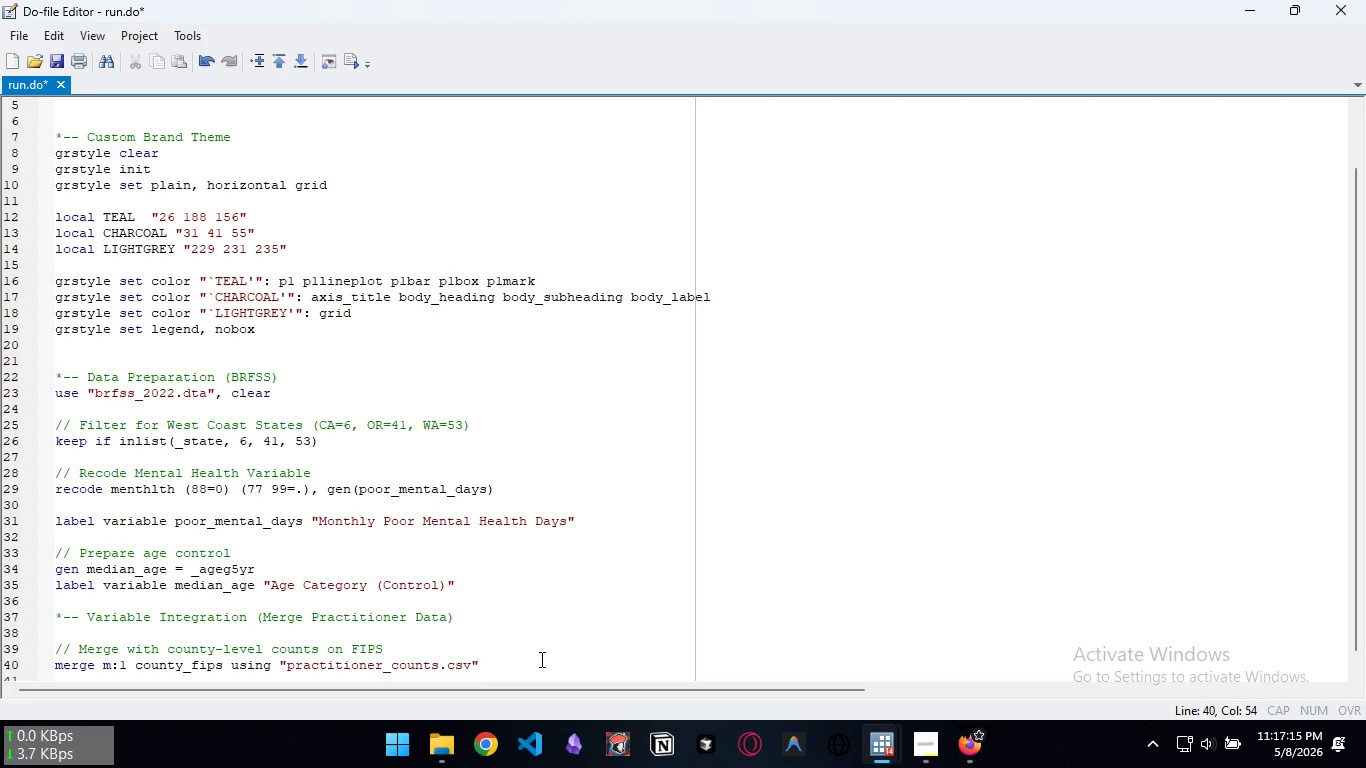 
key(Enter)
 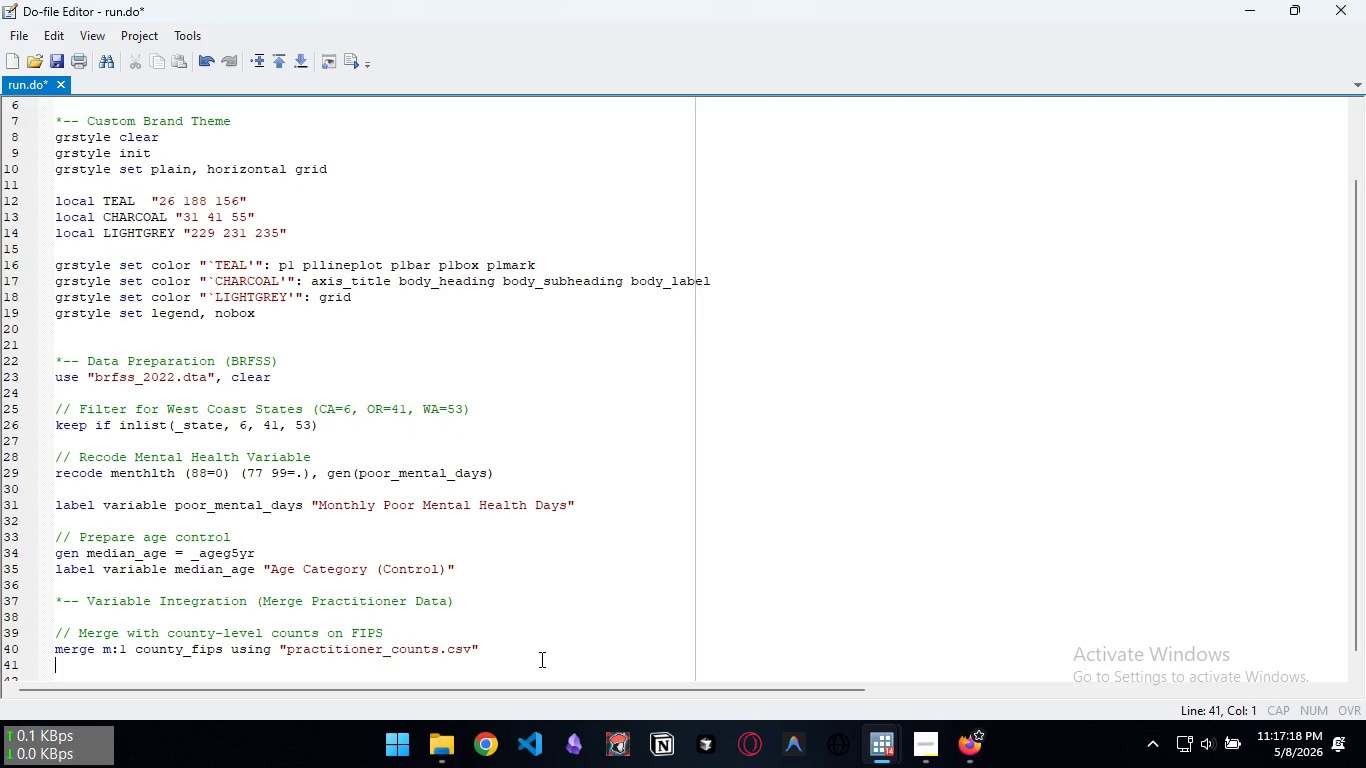 
type(keep if _merge == 3)
 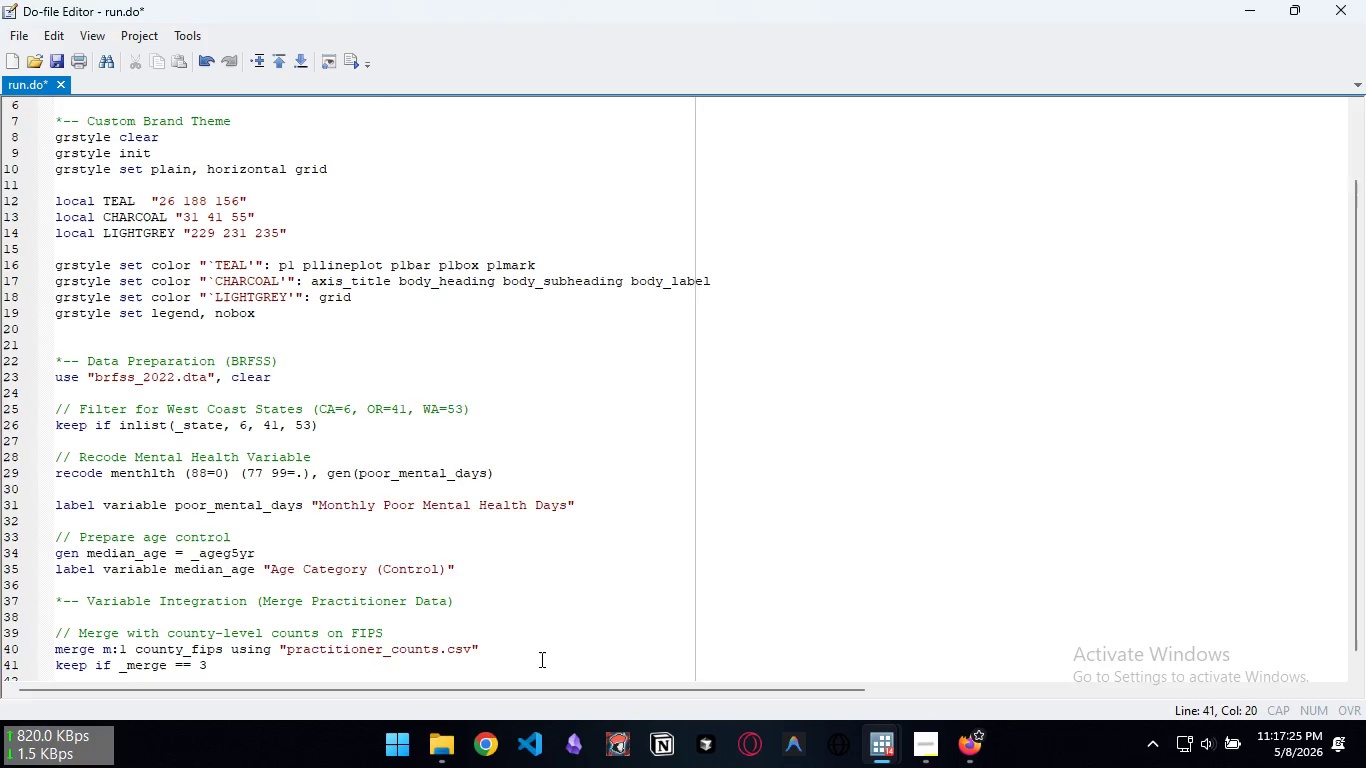 
key(Enter)
 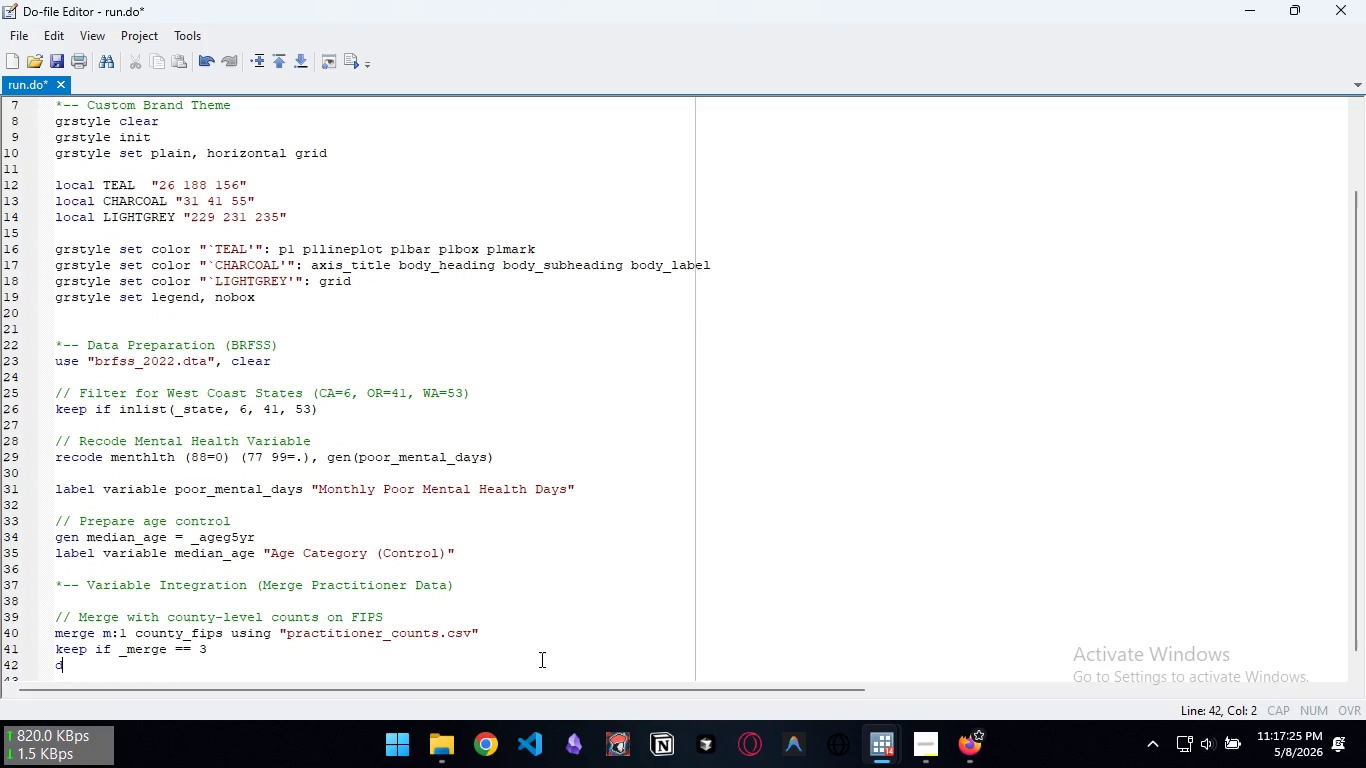 
type(drop _merge)
 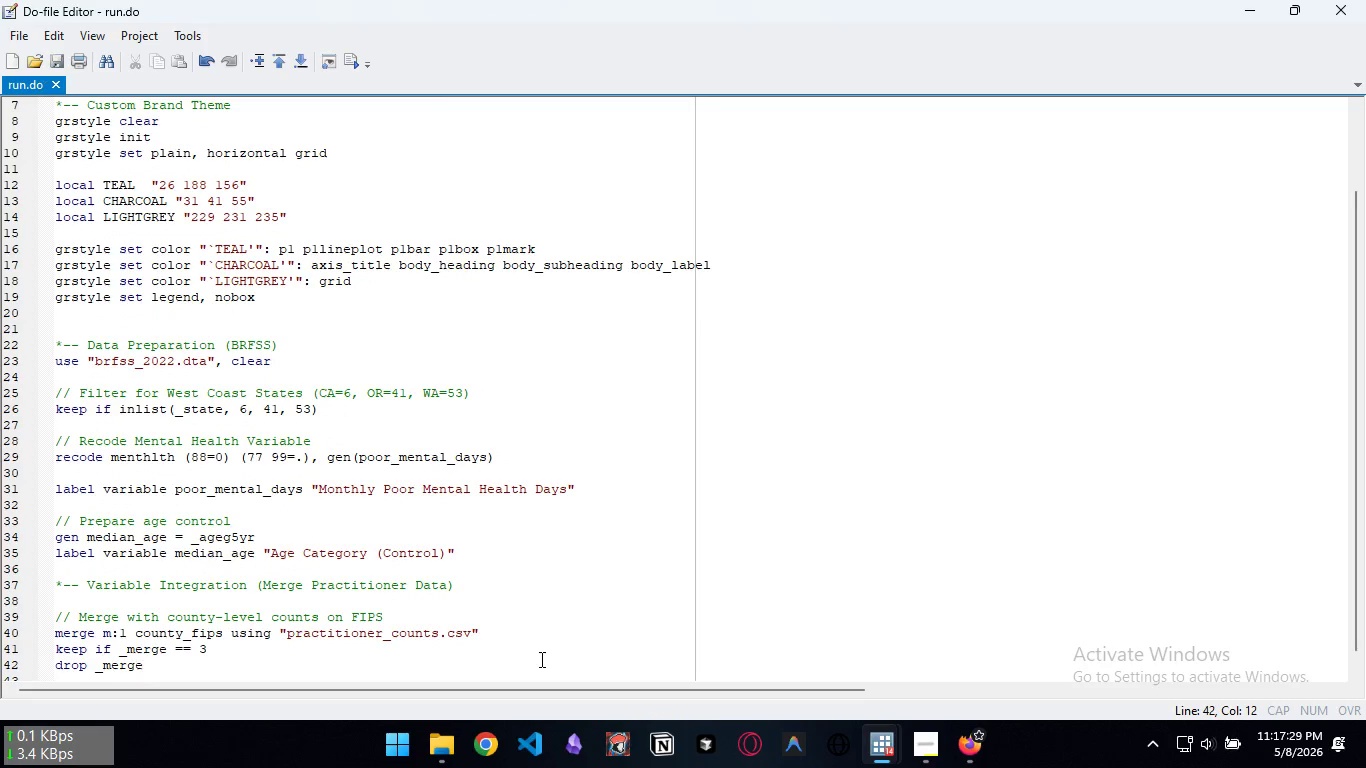 
key(Control+S)
 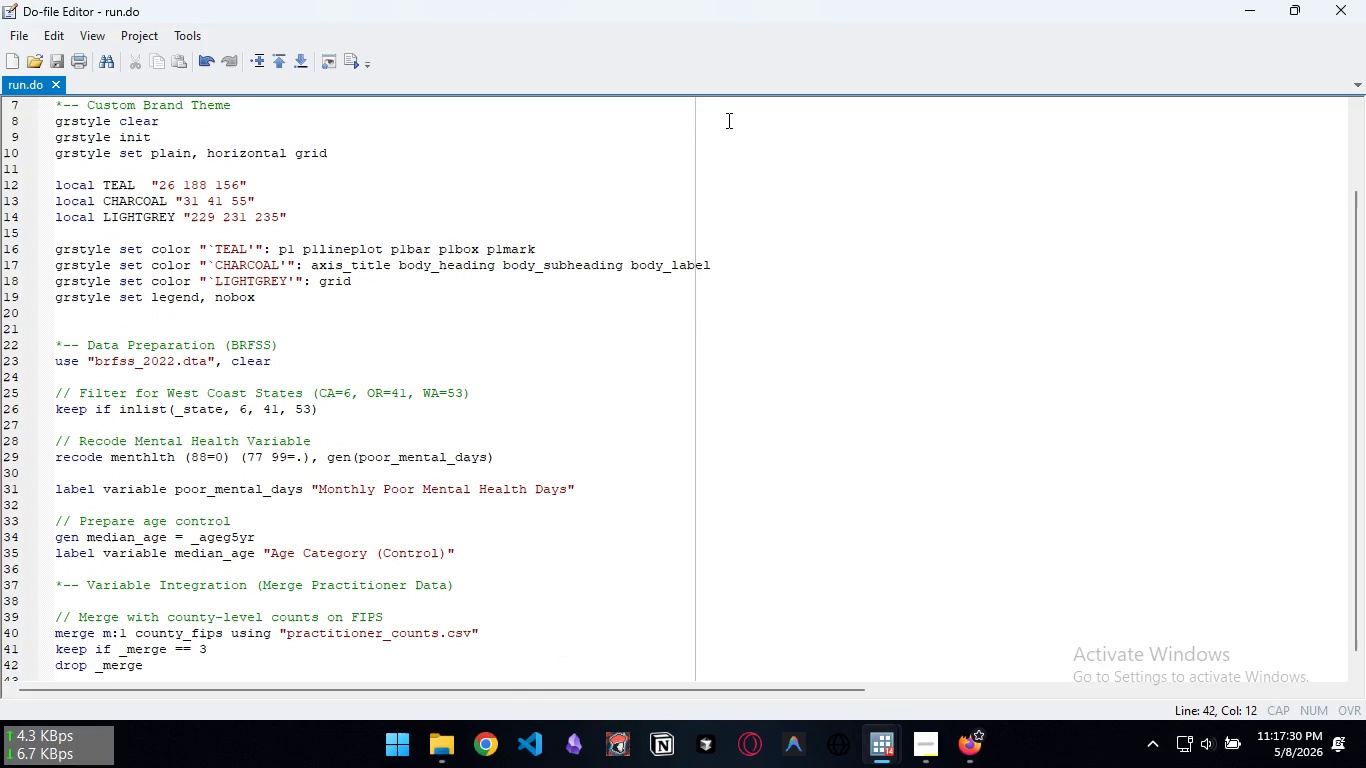 
left_click_drag(start_coordinate=[609, 6], to_coordinate=[912, 156])
 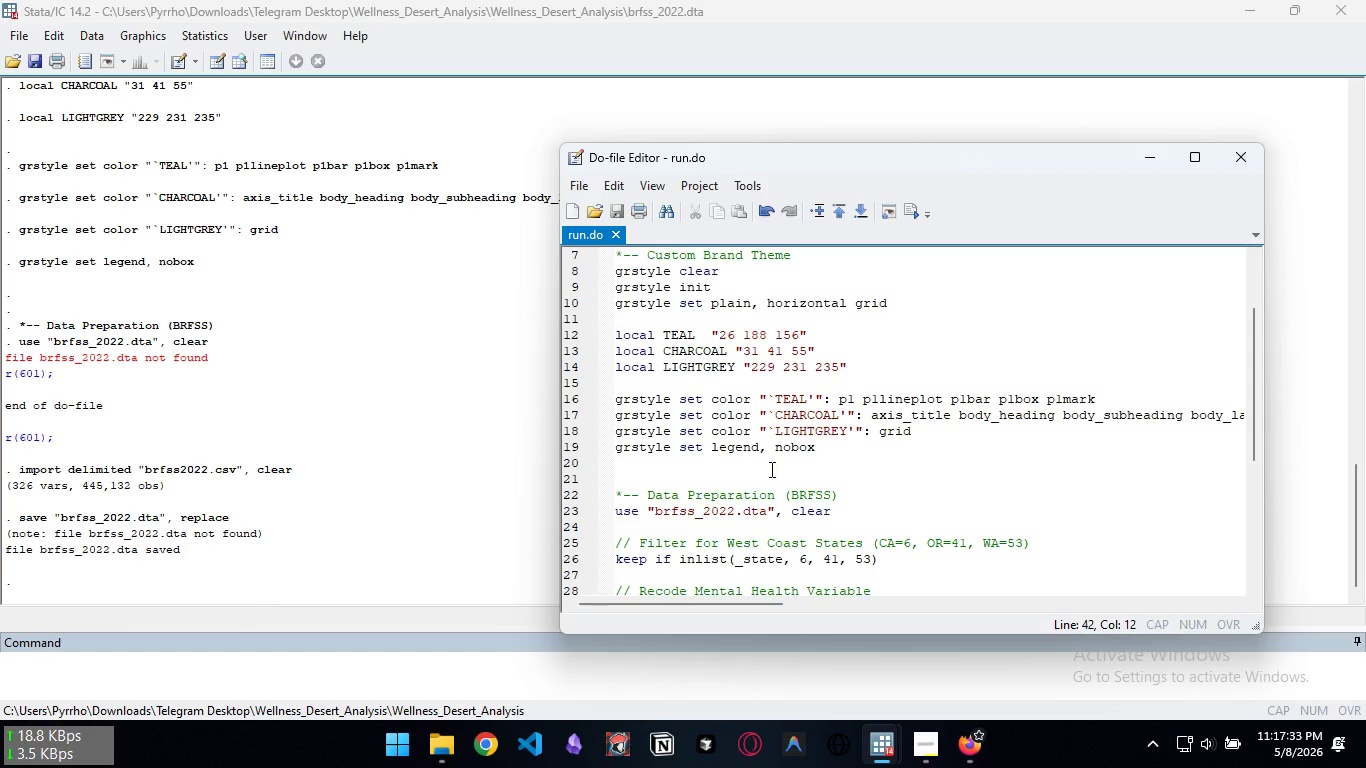 
scroll: coordinate [797, 467], scroll_direction: down, amount: 5.0
 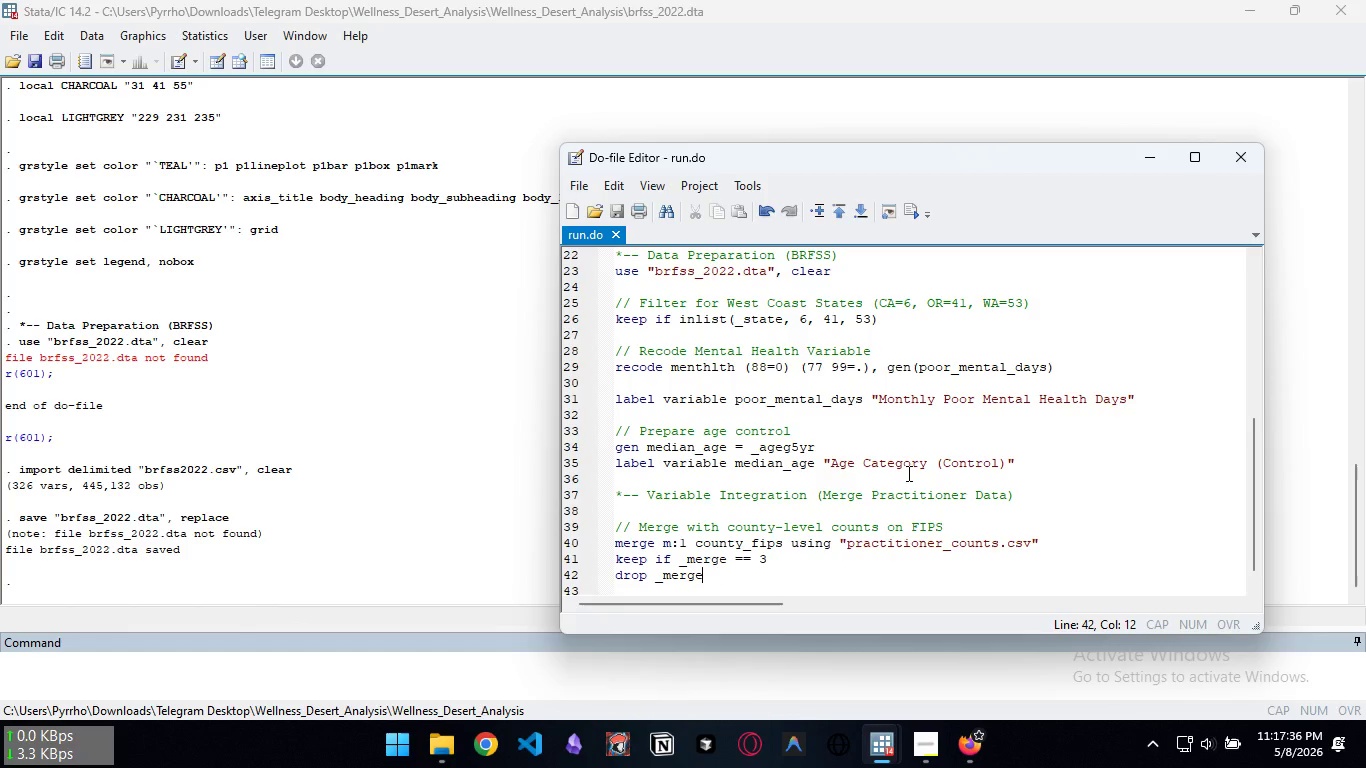 
key(Control+D)
 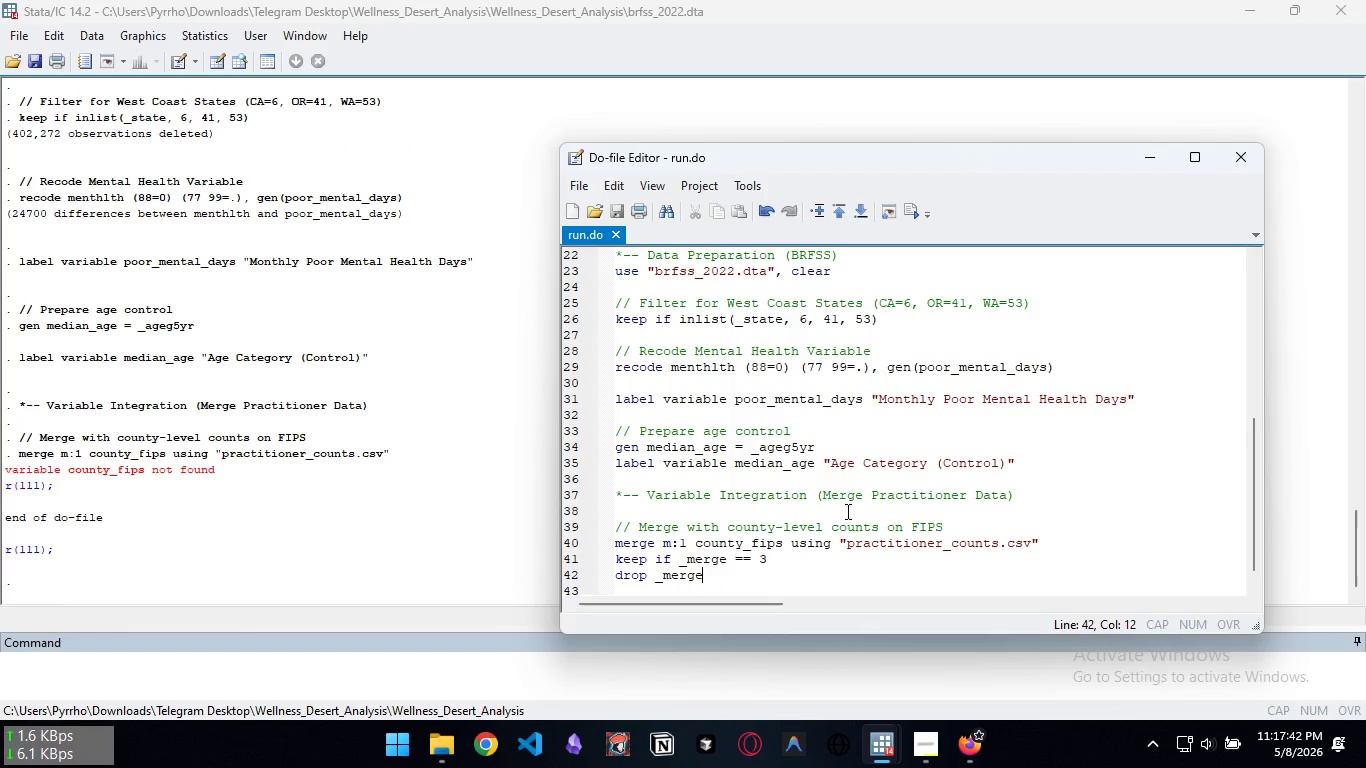 
wait(6.33)
 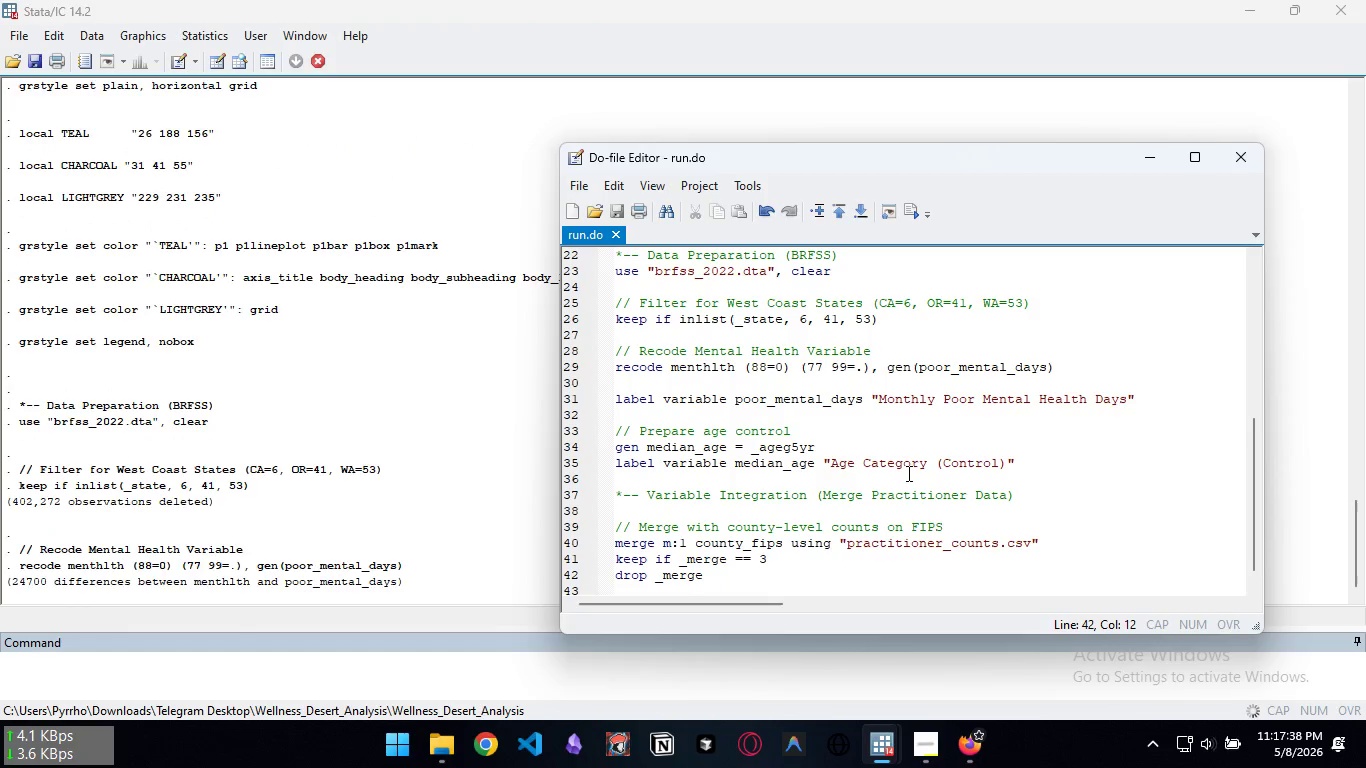 
left_click([206, 667])
 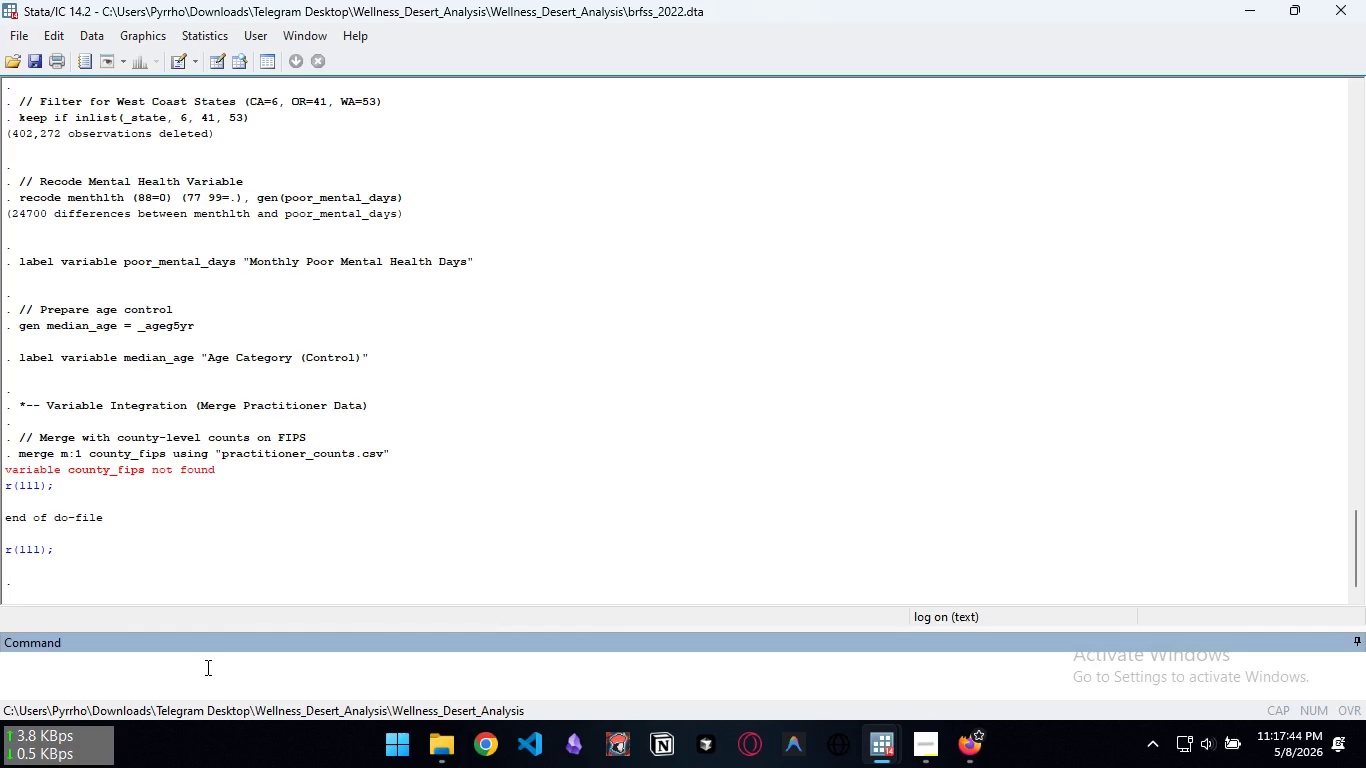 
type(describe)
 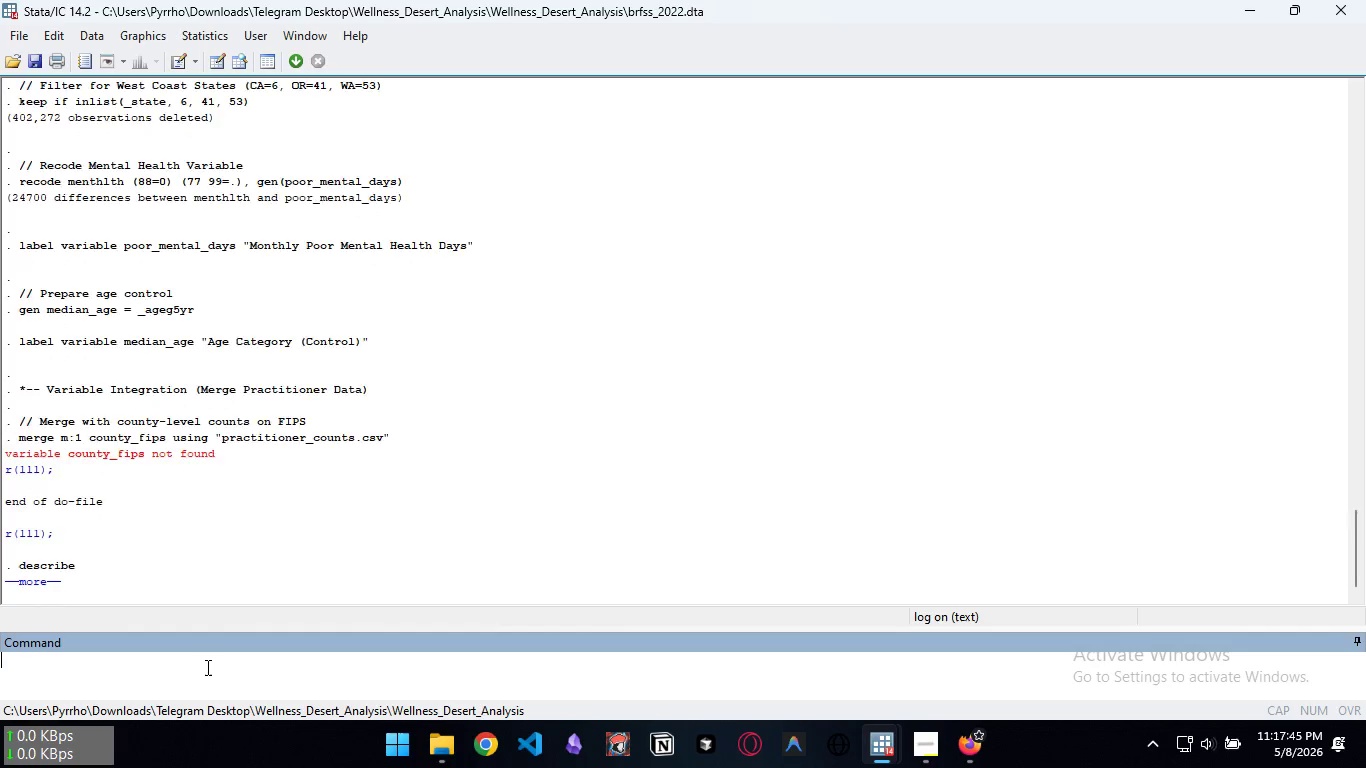 
key(Enter)
 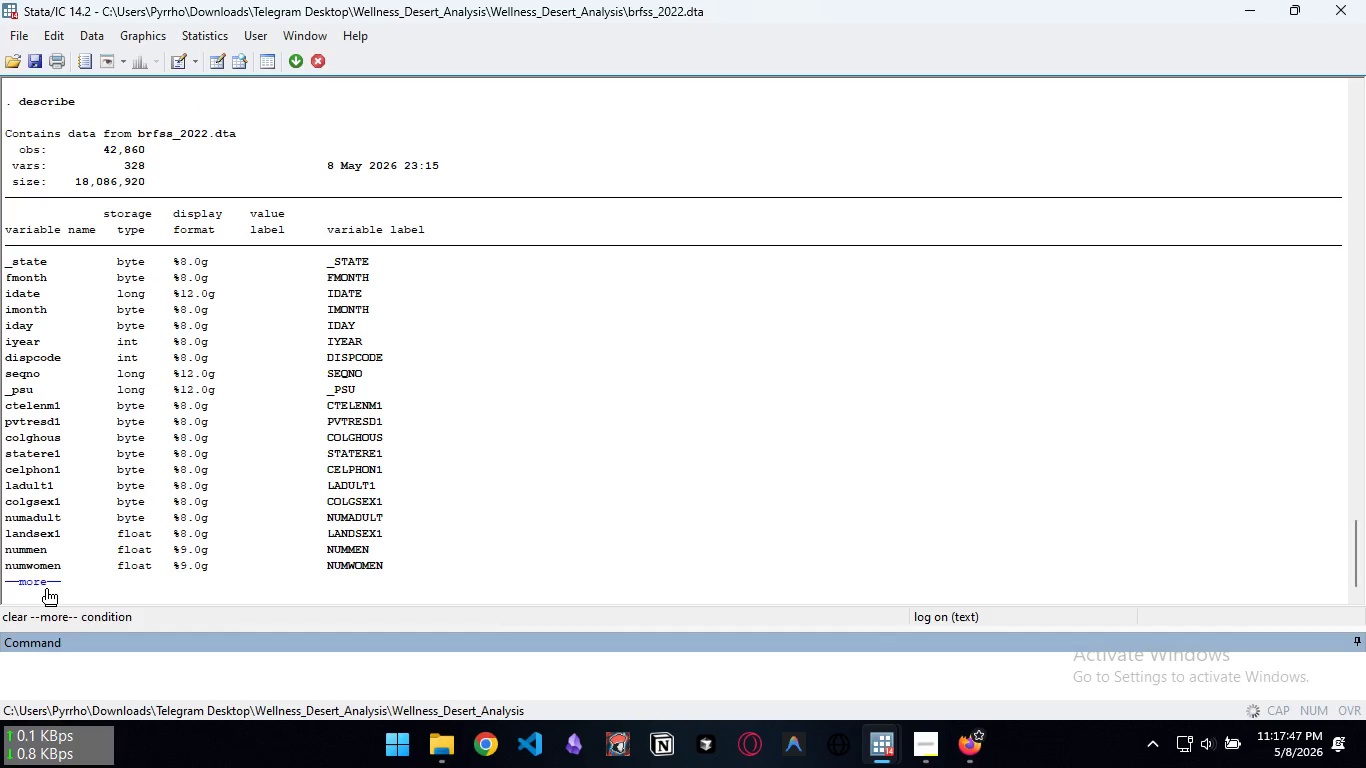 
left_click([43, 585])
 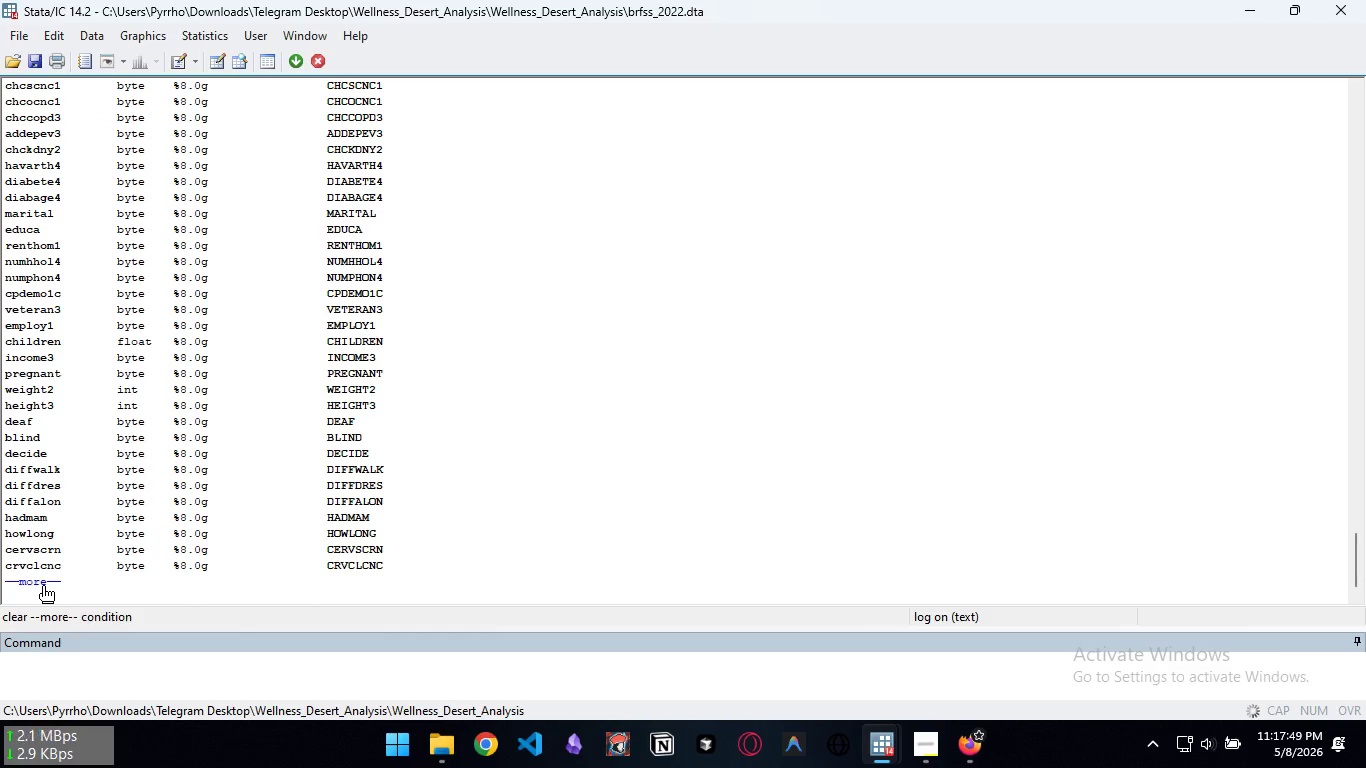 
double_click([43, 585])
 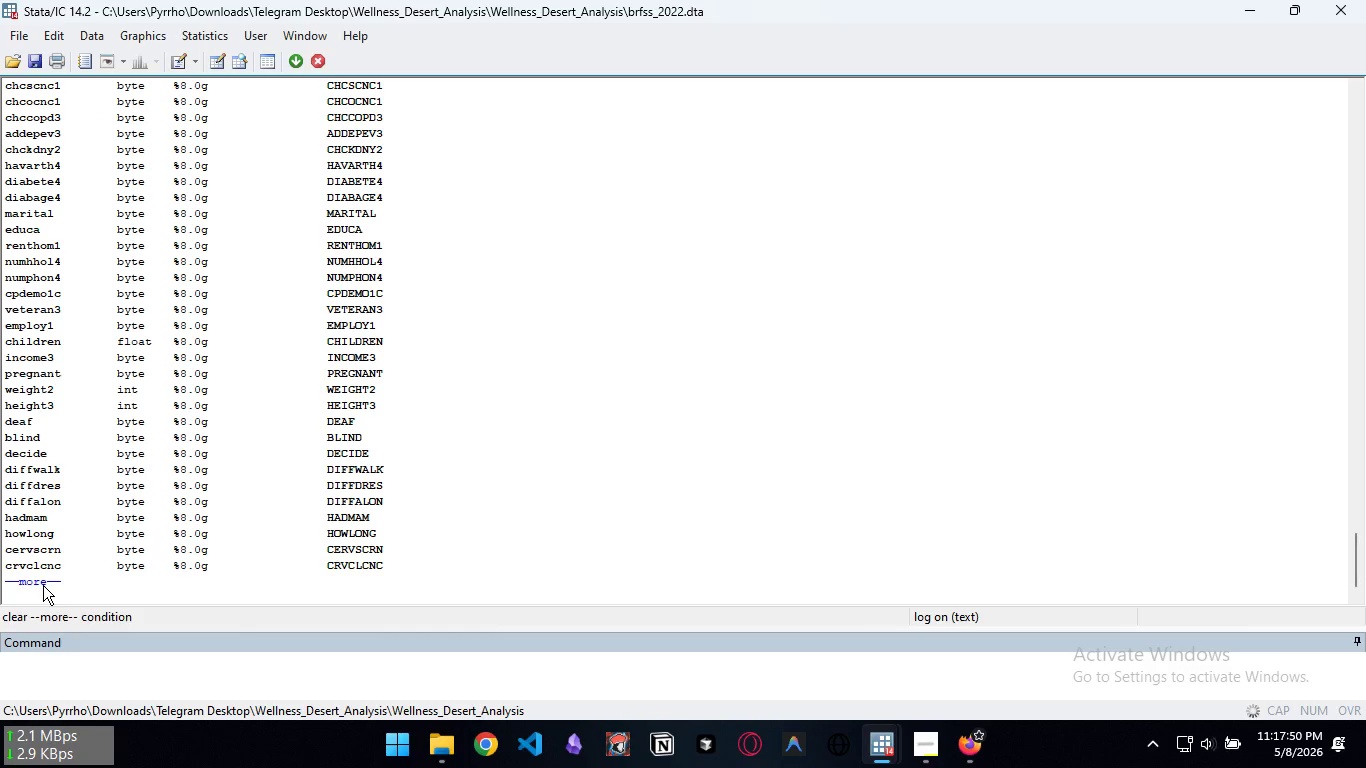 
left_click([43, 585])
 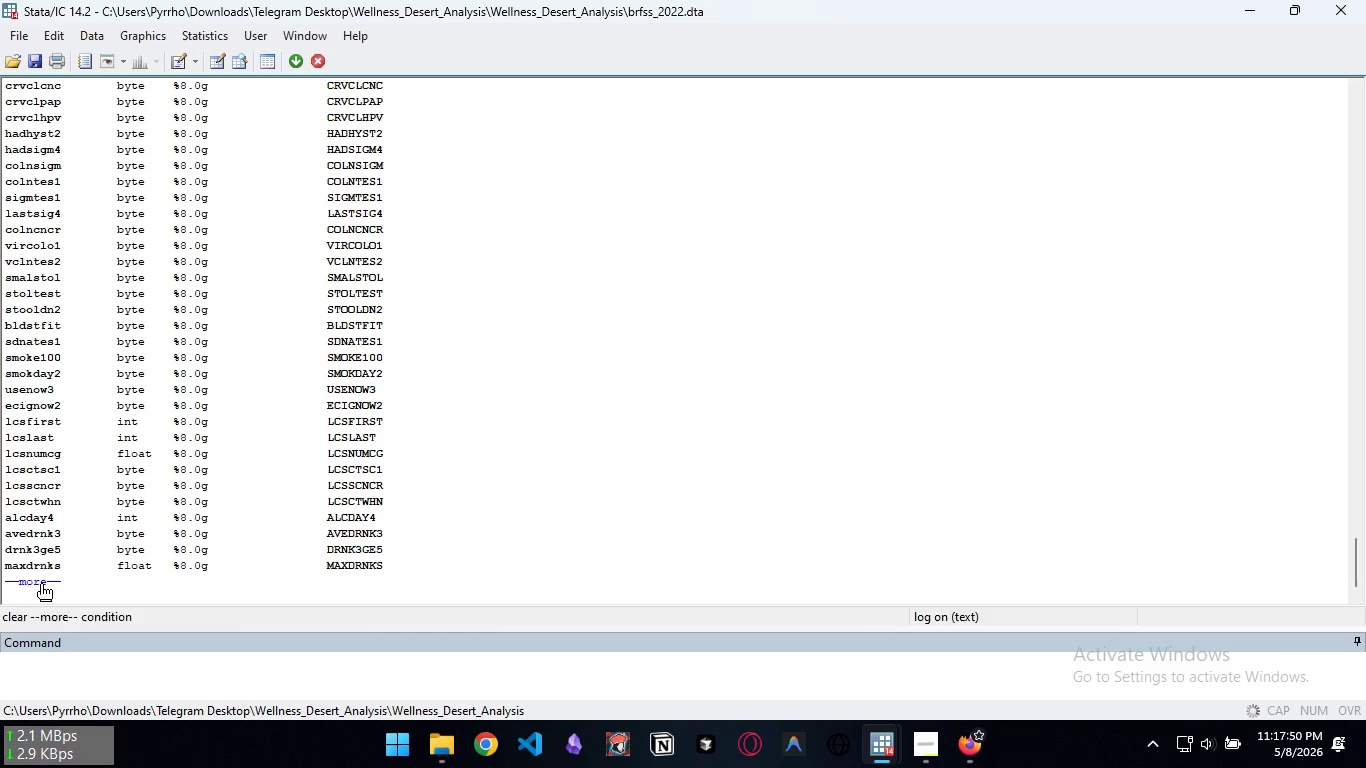 
left_click([41, 583])
 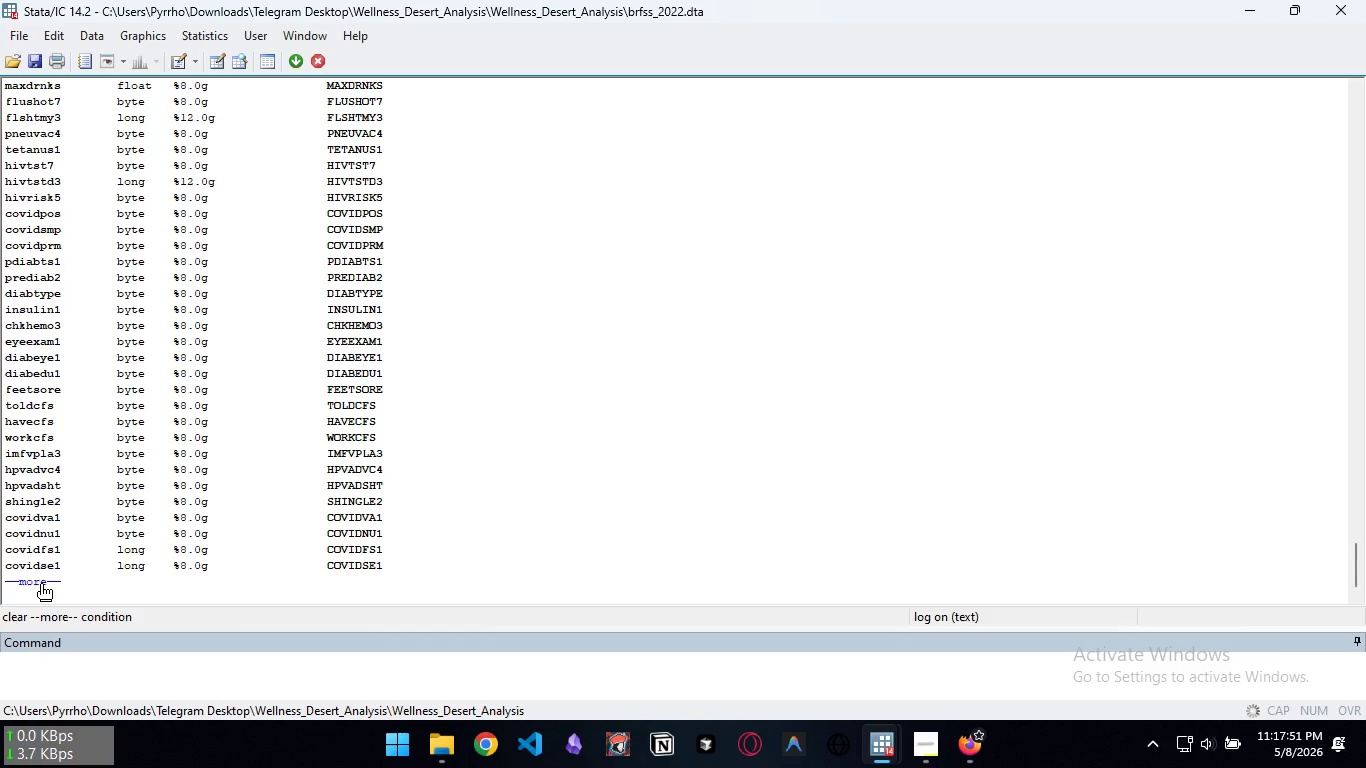 
double_click([41, 583])
 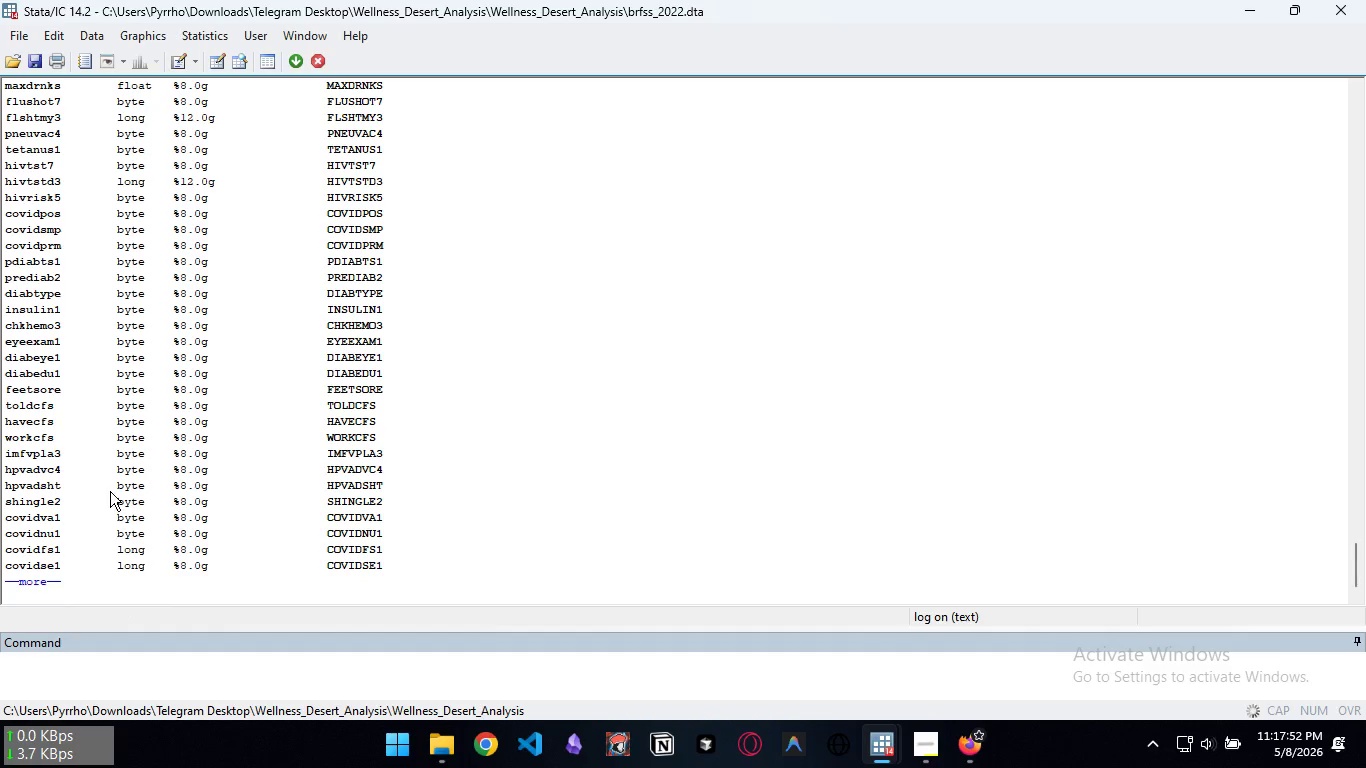 
scroll: coordinate [72, 356], scroll_direction: up, amount: 19.0
 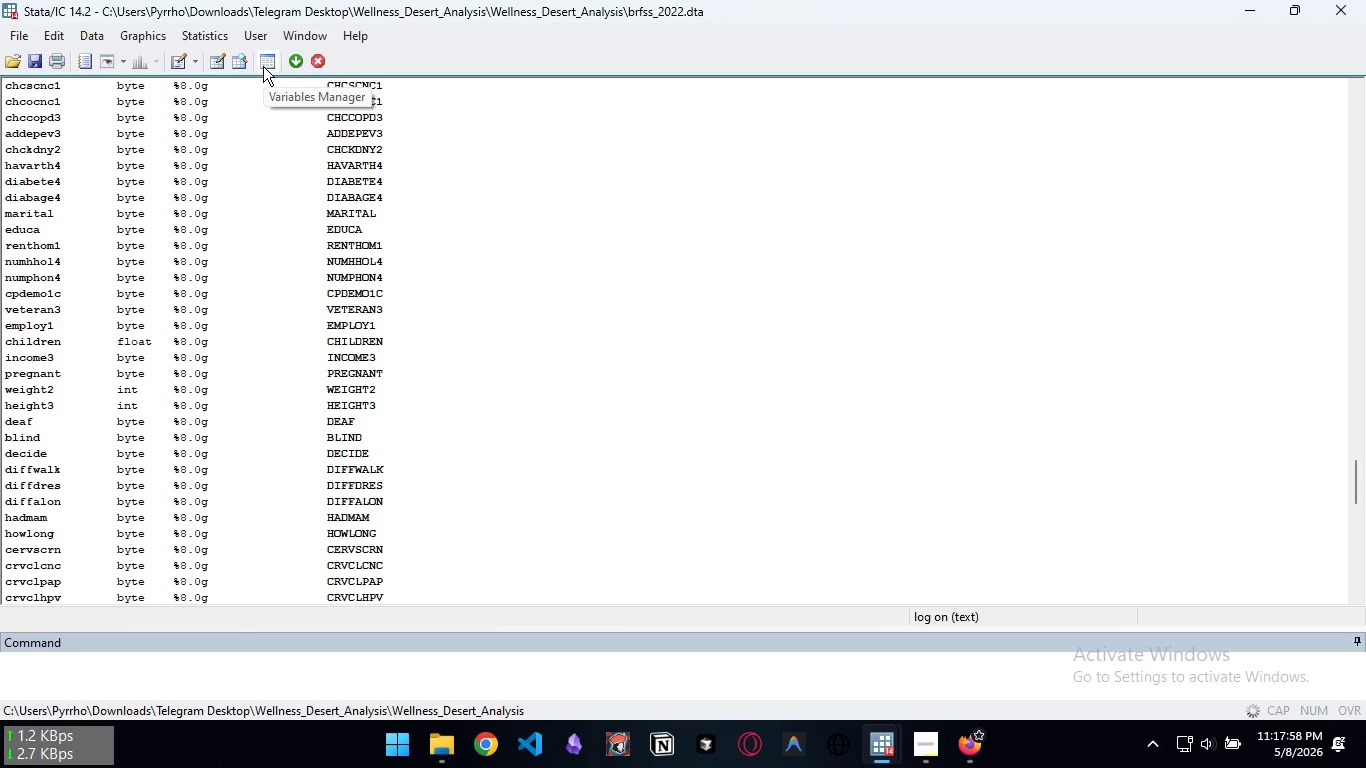 
left_click([246, 60])
 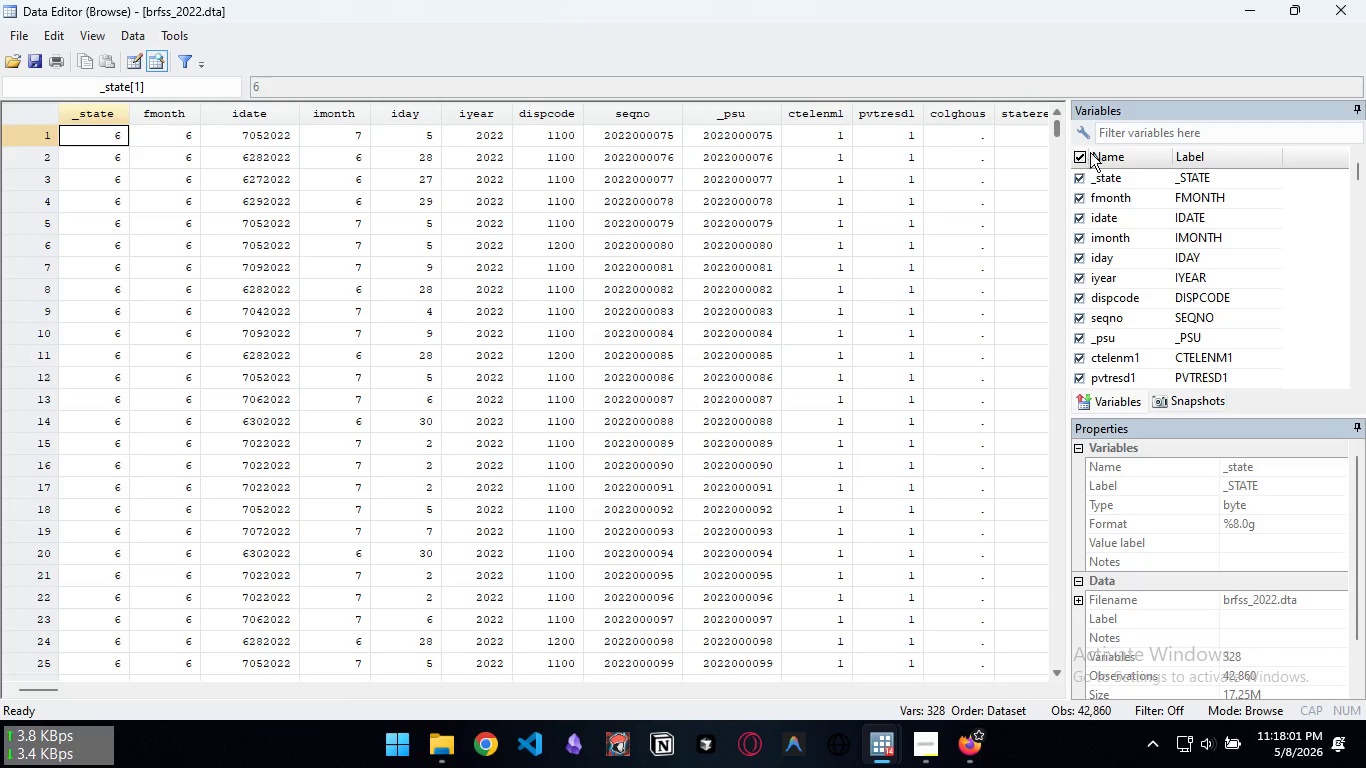 
scroll: coordinate [1146, 302], scroll_direction: down, amount: 26.0
 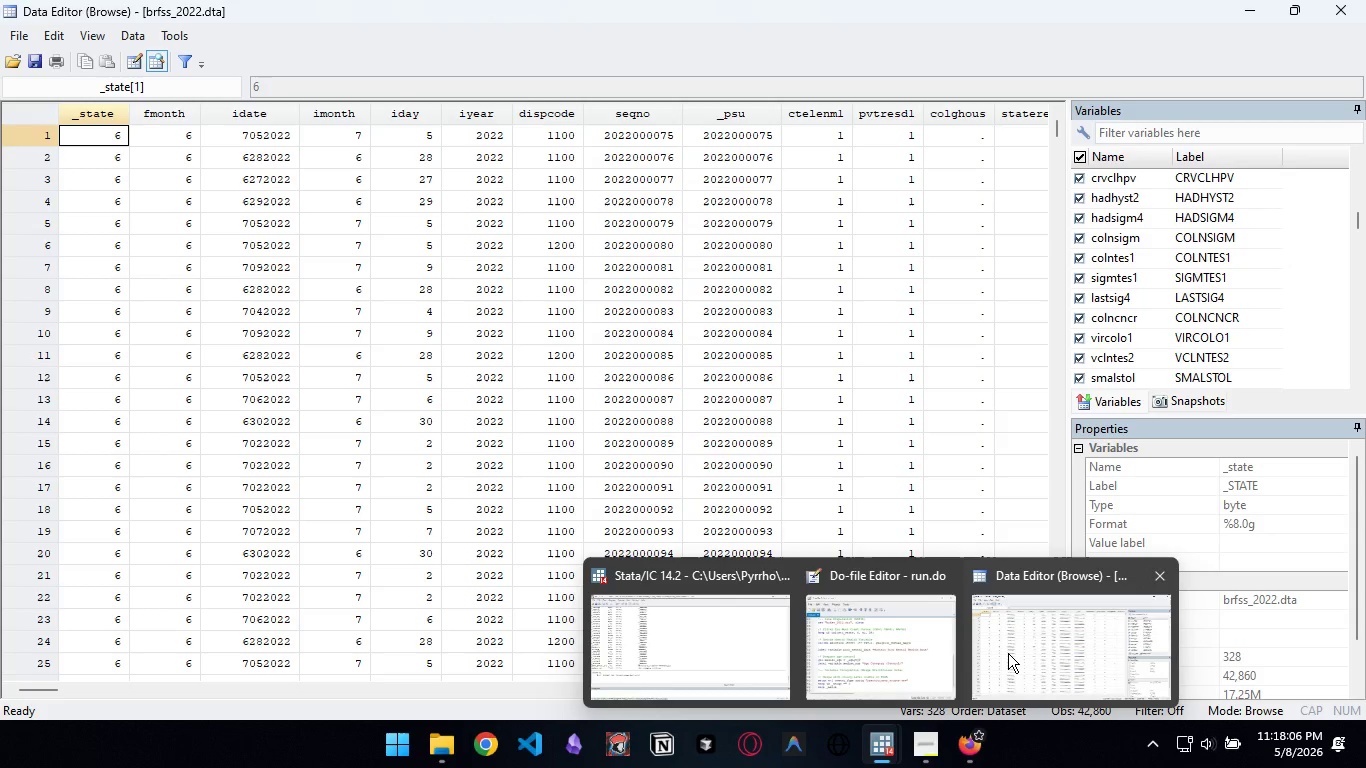 
left_click([896, 655])
 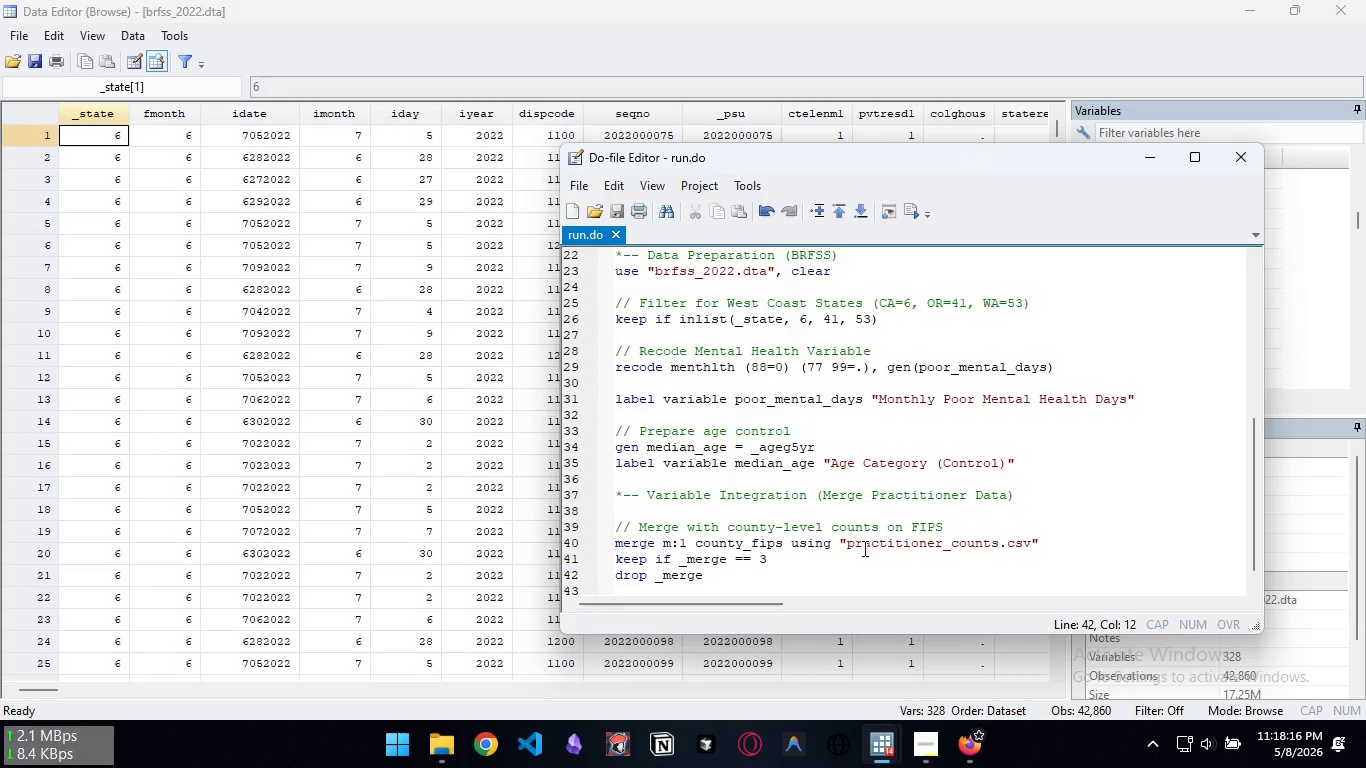 
wait(13.72)
 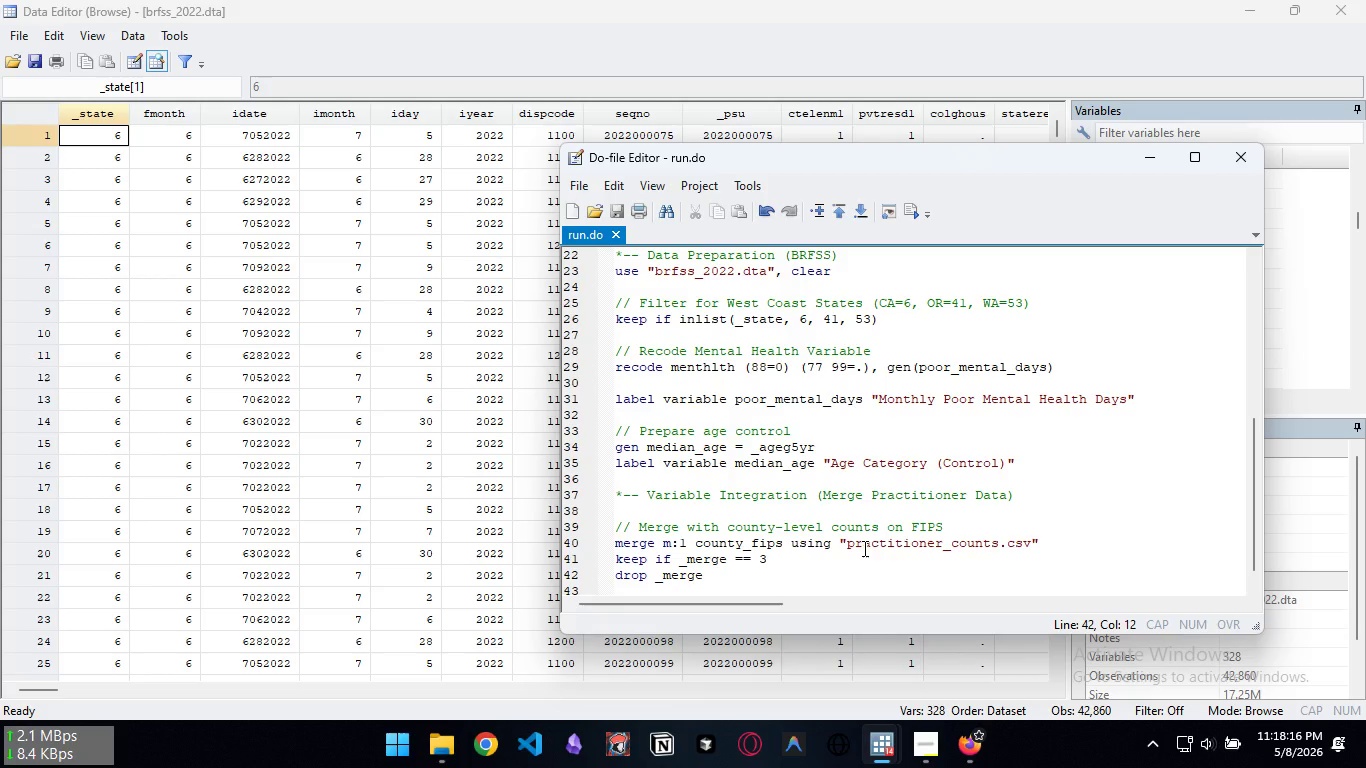 
left_click([872, 504])
 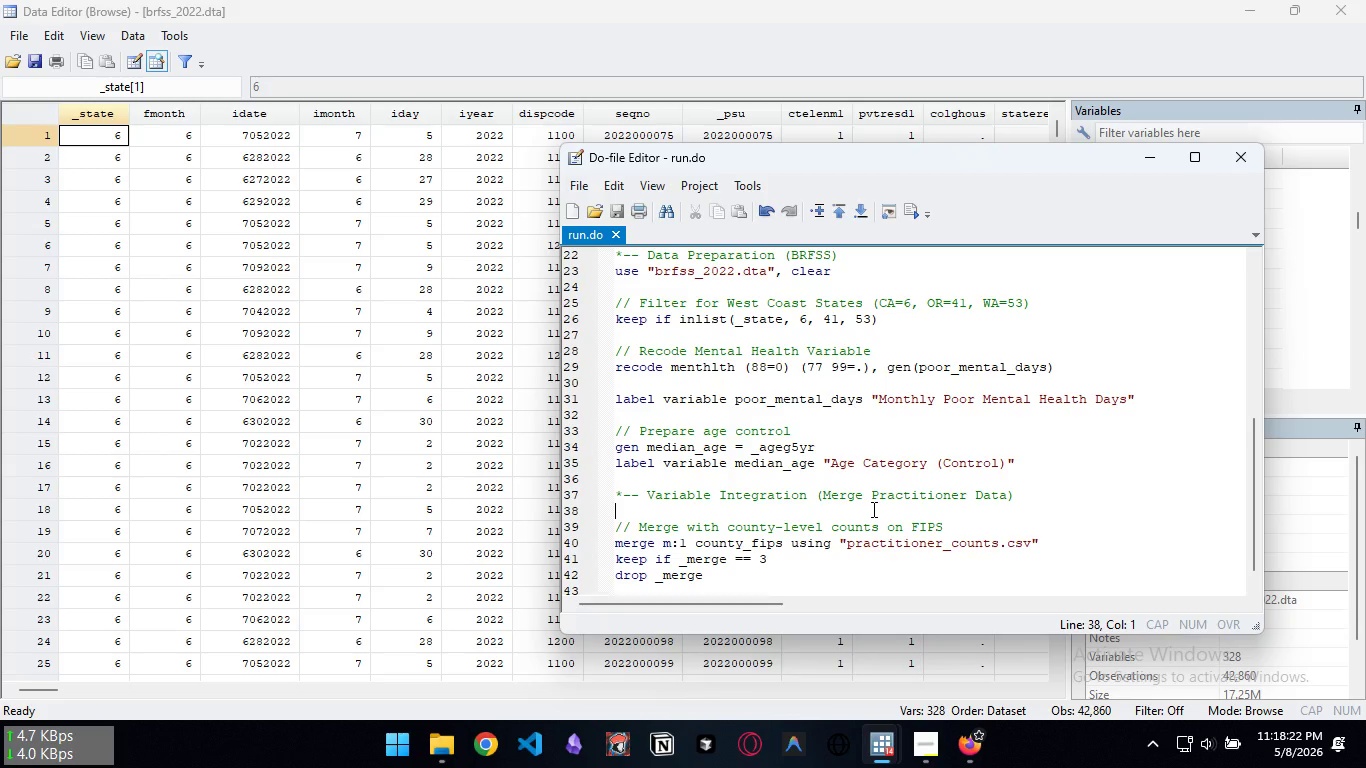 
key(Enter)
 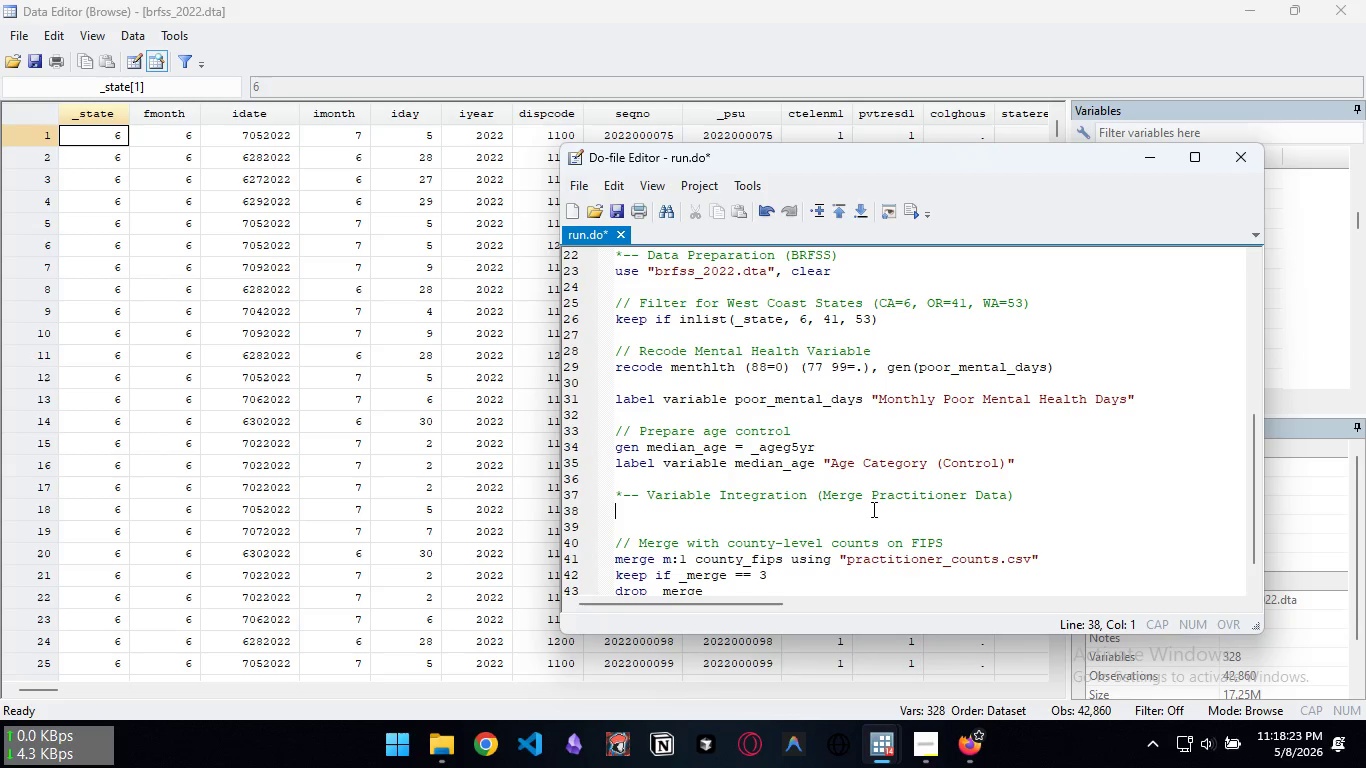 
key(ArrowUp)
 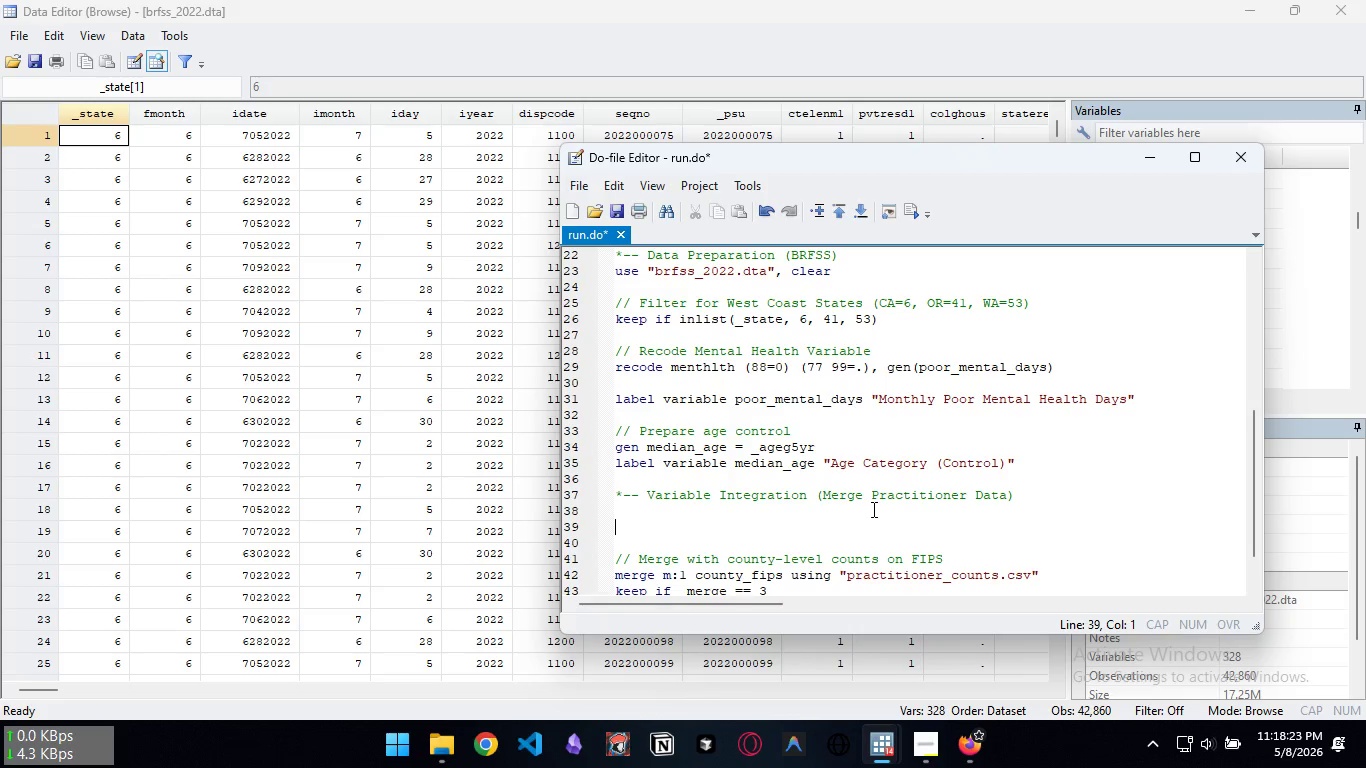 
key(Enter)
 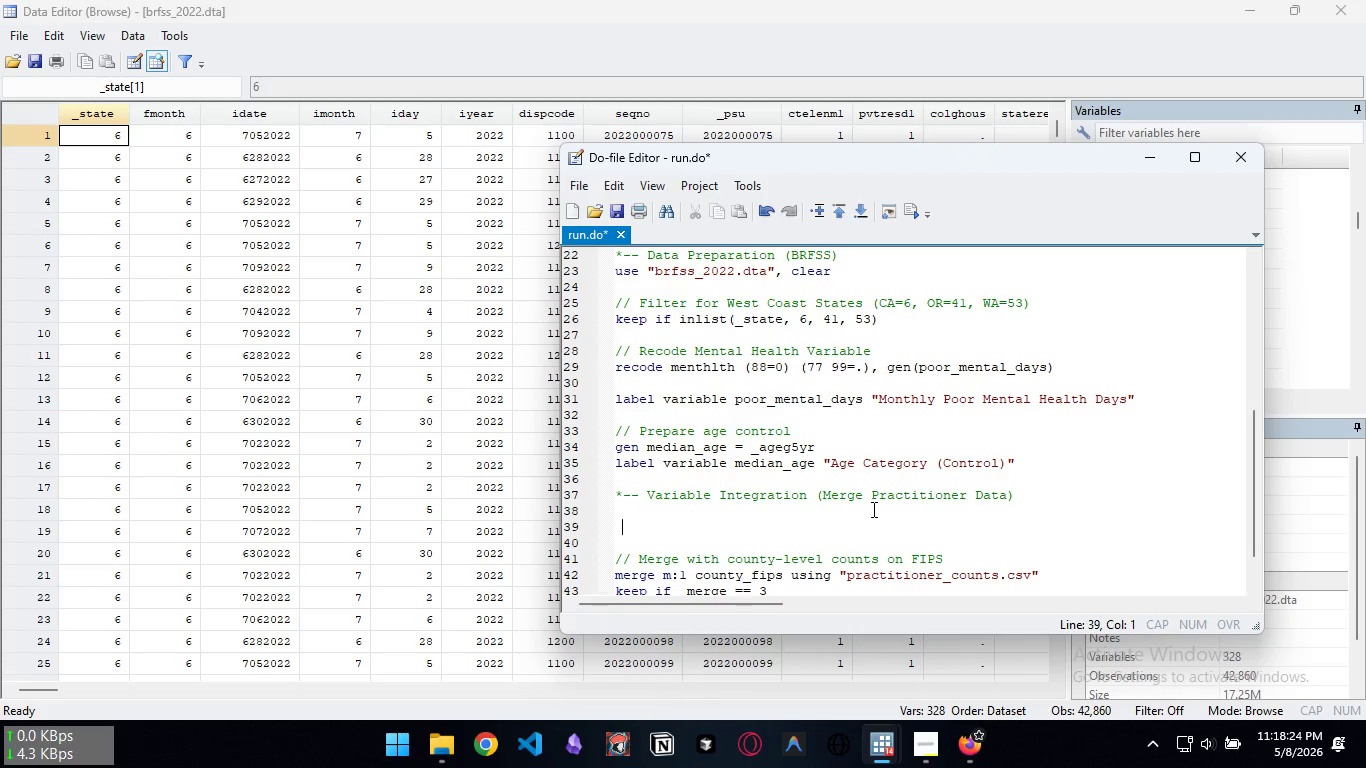 
type(import delimited "practitioner_counts.csv", clear)
 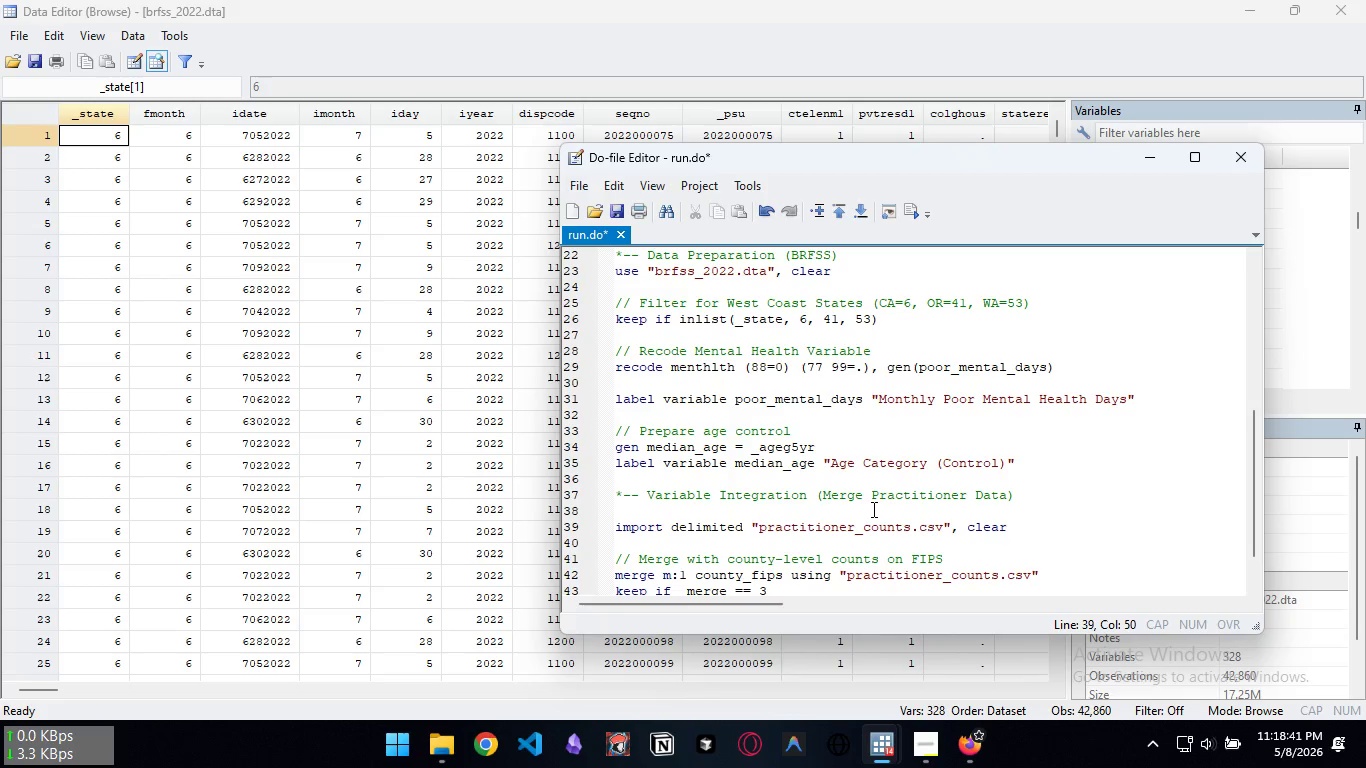 
key(Enter)
 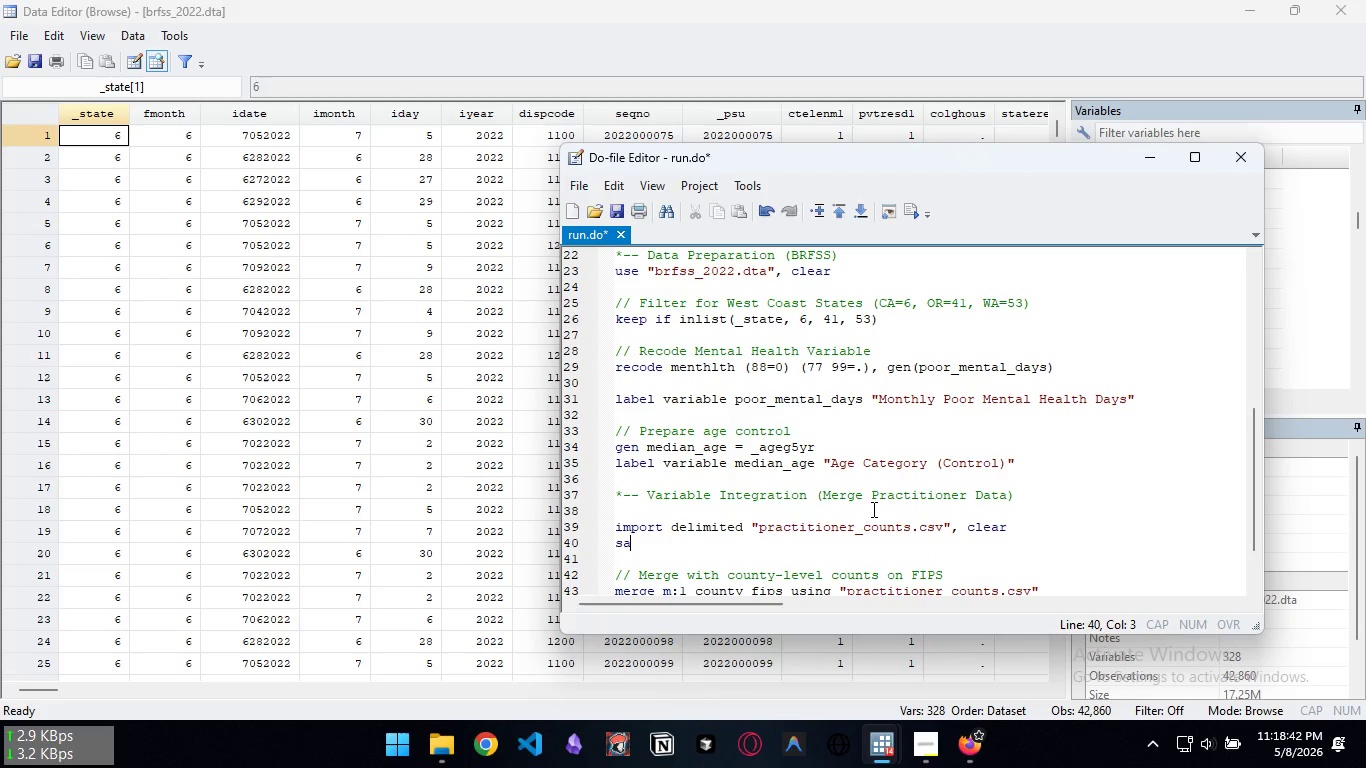 
type(save "practio)
key(Backspace)
type(tioner)
 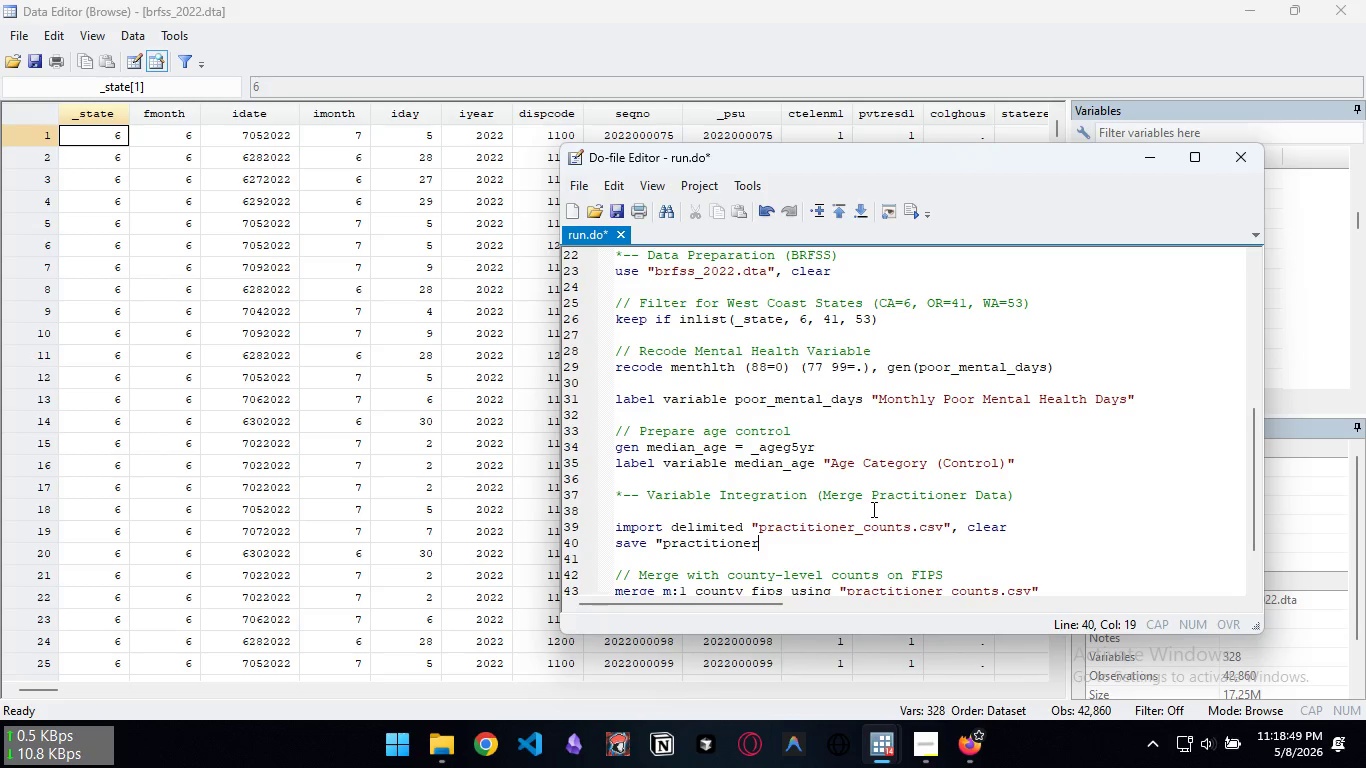 
left_click_drag(start_coordinate=[776, 540], to_coordinate=[611, 546])
 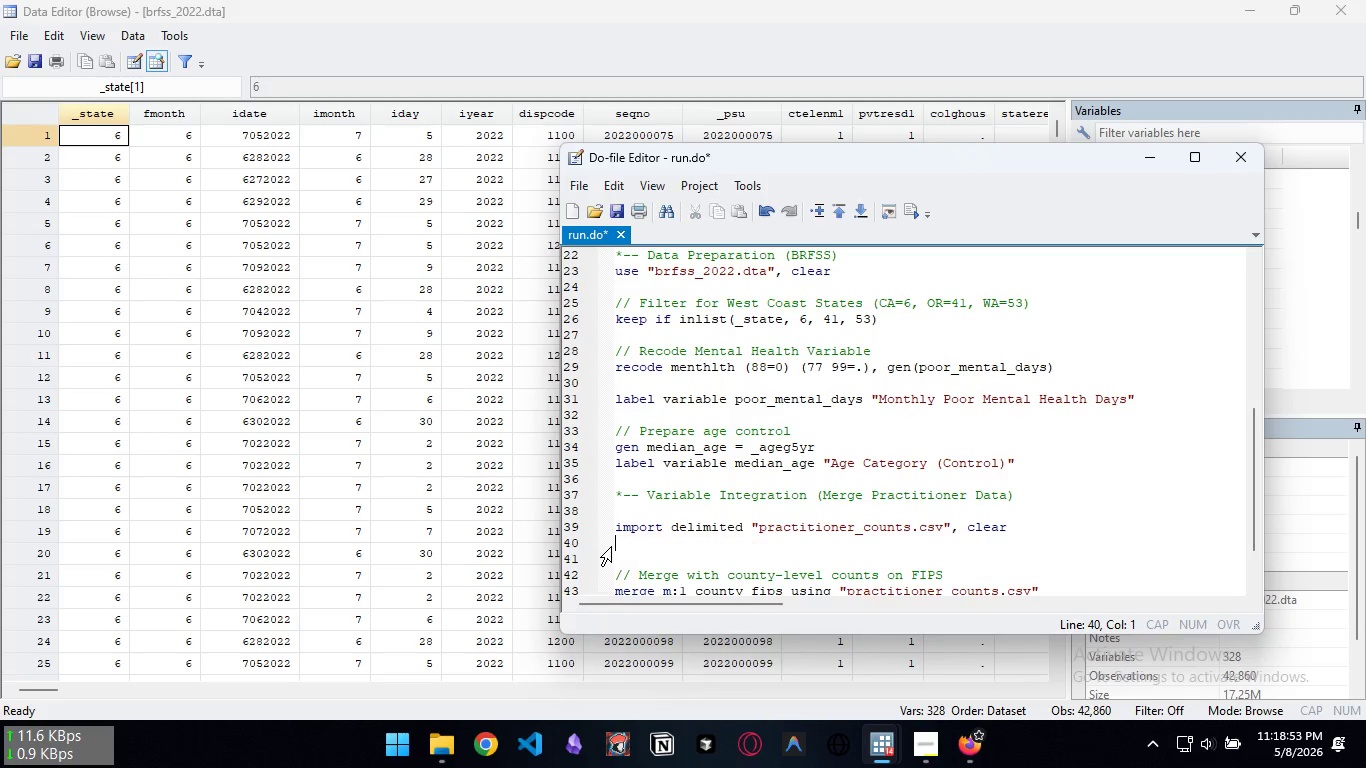 
key(Backspace)
 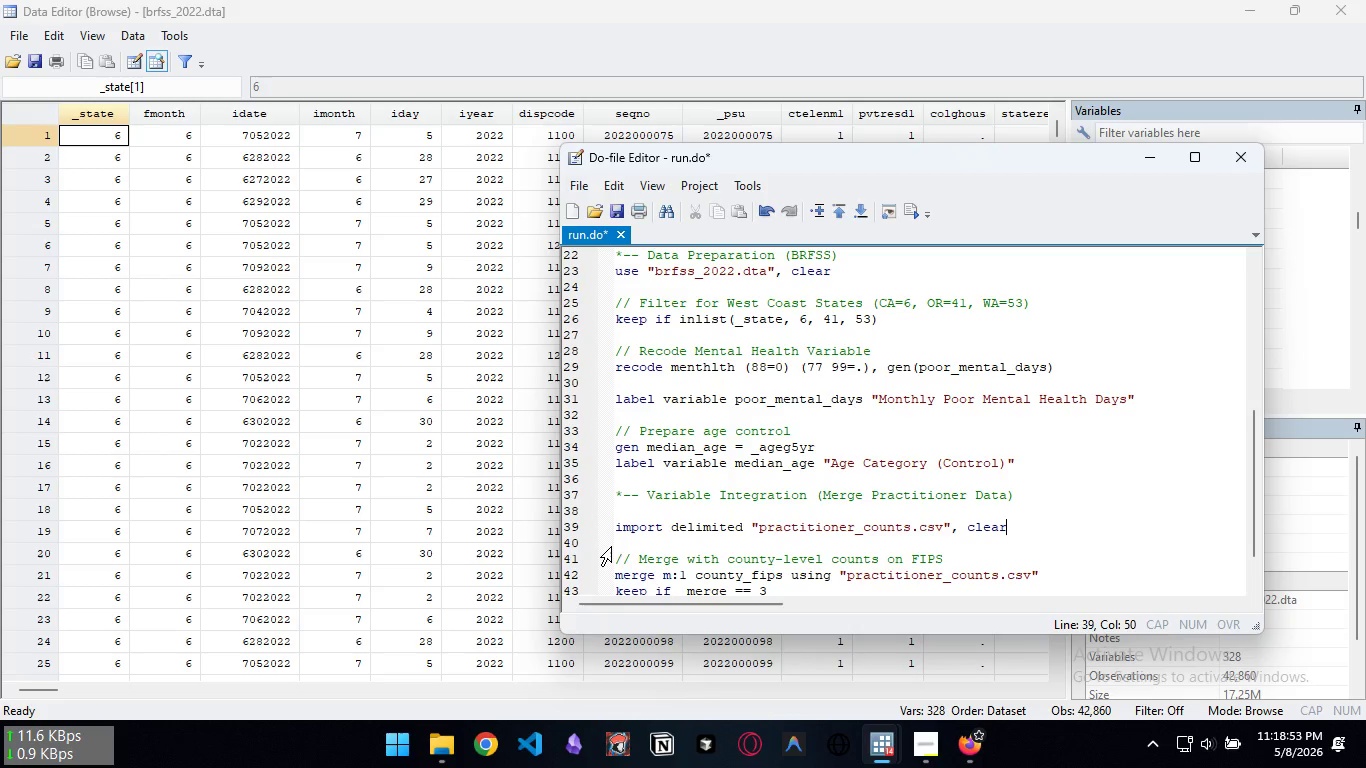 
key(Backspace)
 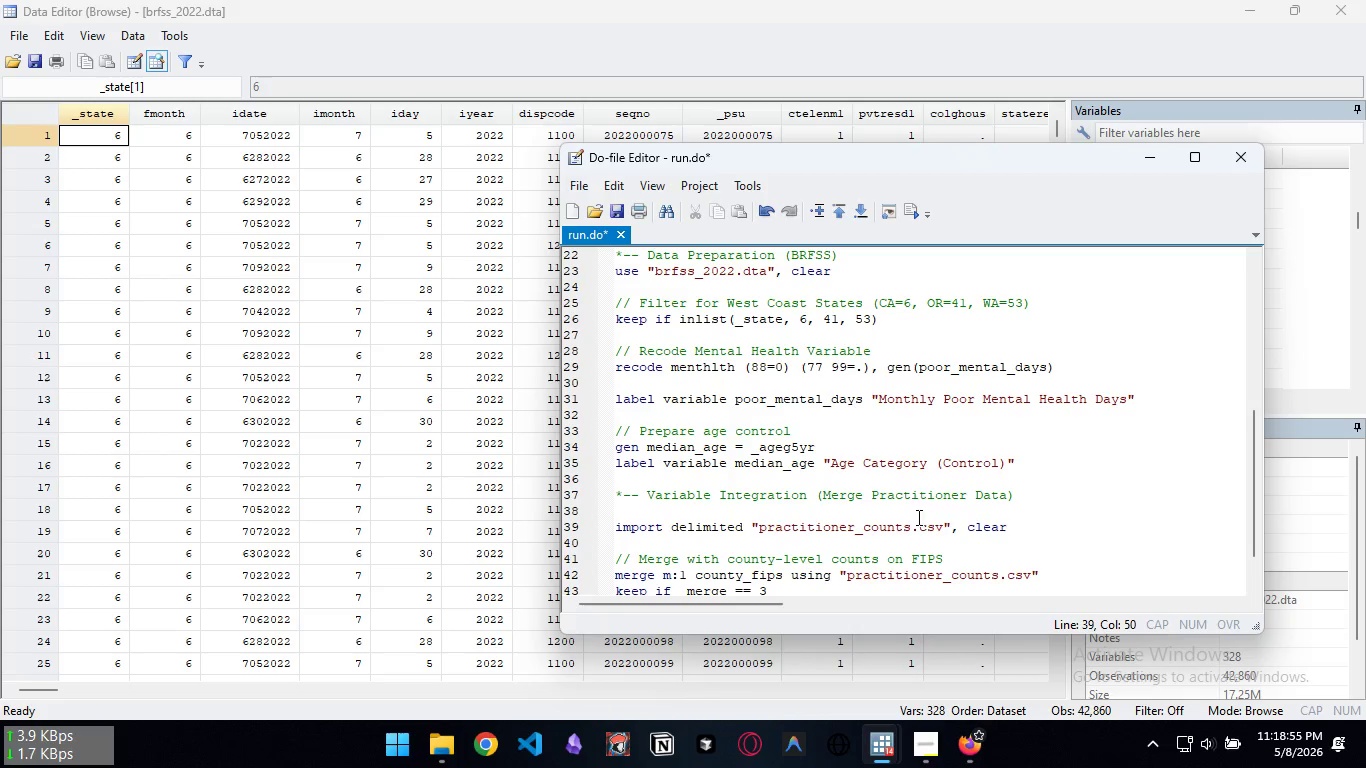 
left_click_drag(start_coordinate=[1015, 524], to_coordinate=[587, 531])
 